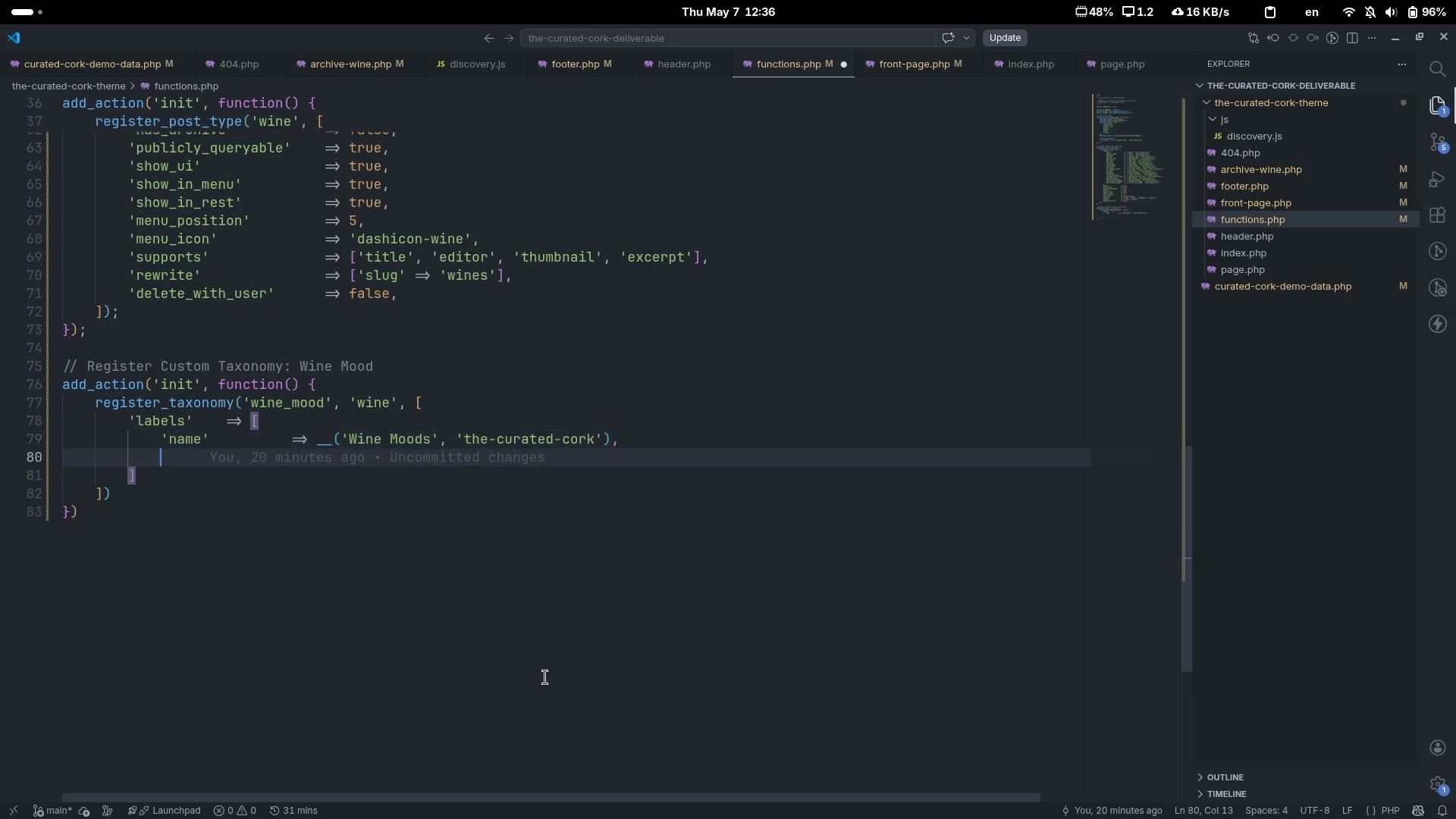 
key(Comma)
 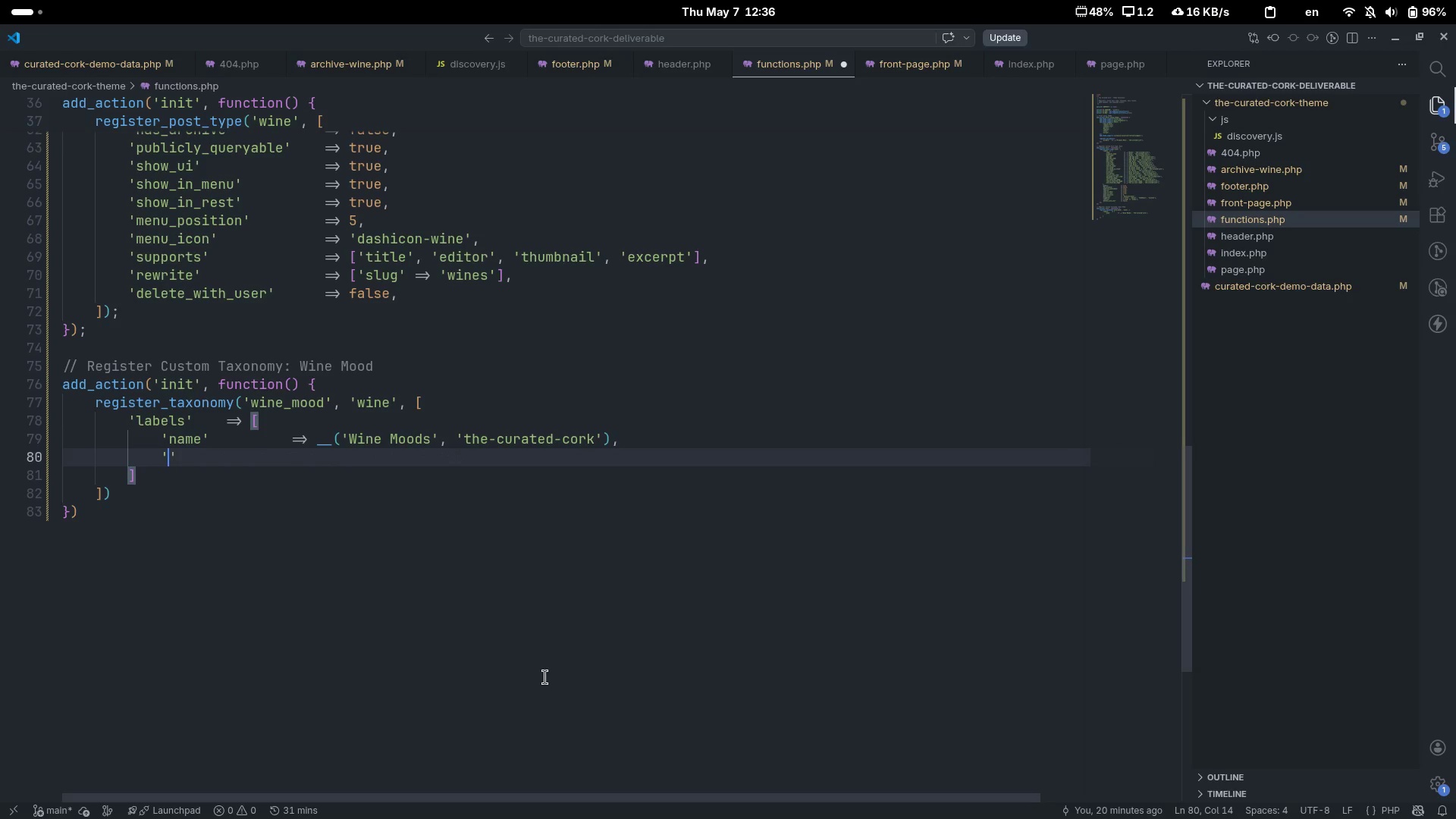 
key(Enter)
 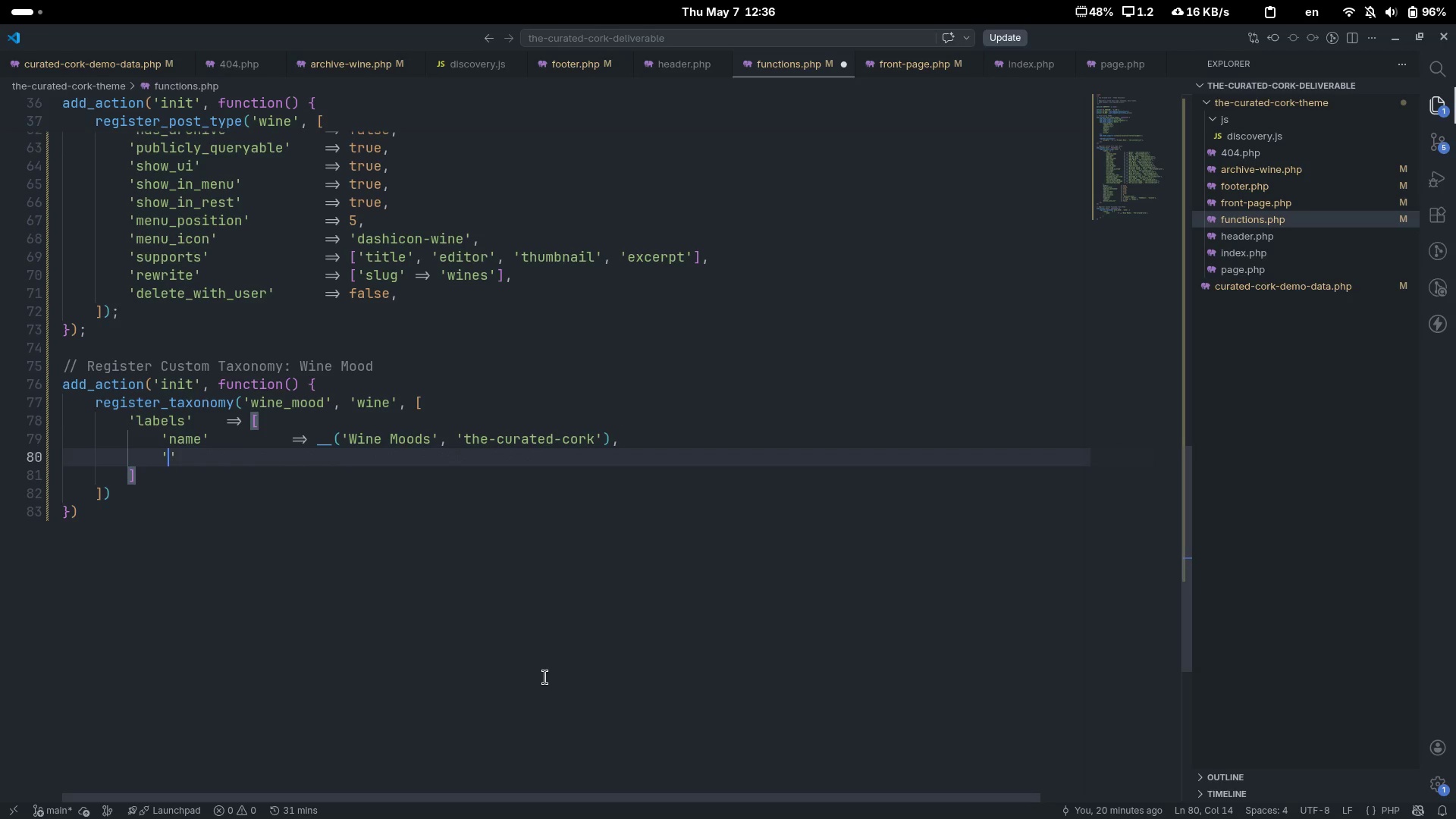 
type('singular_name)
 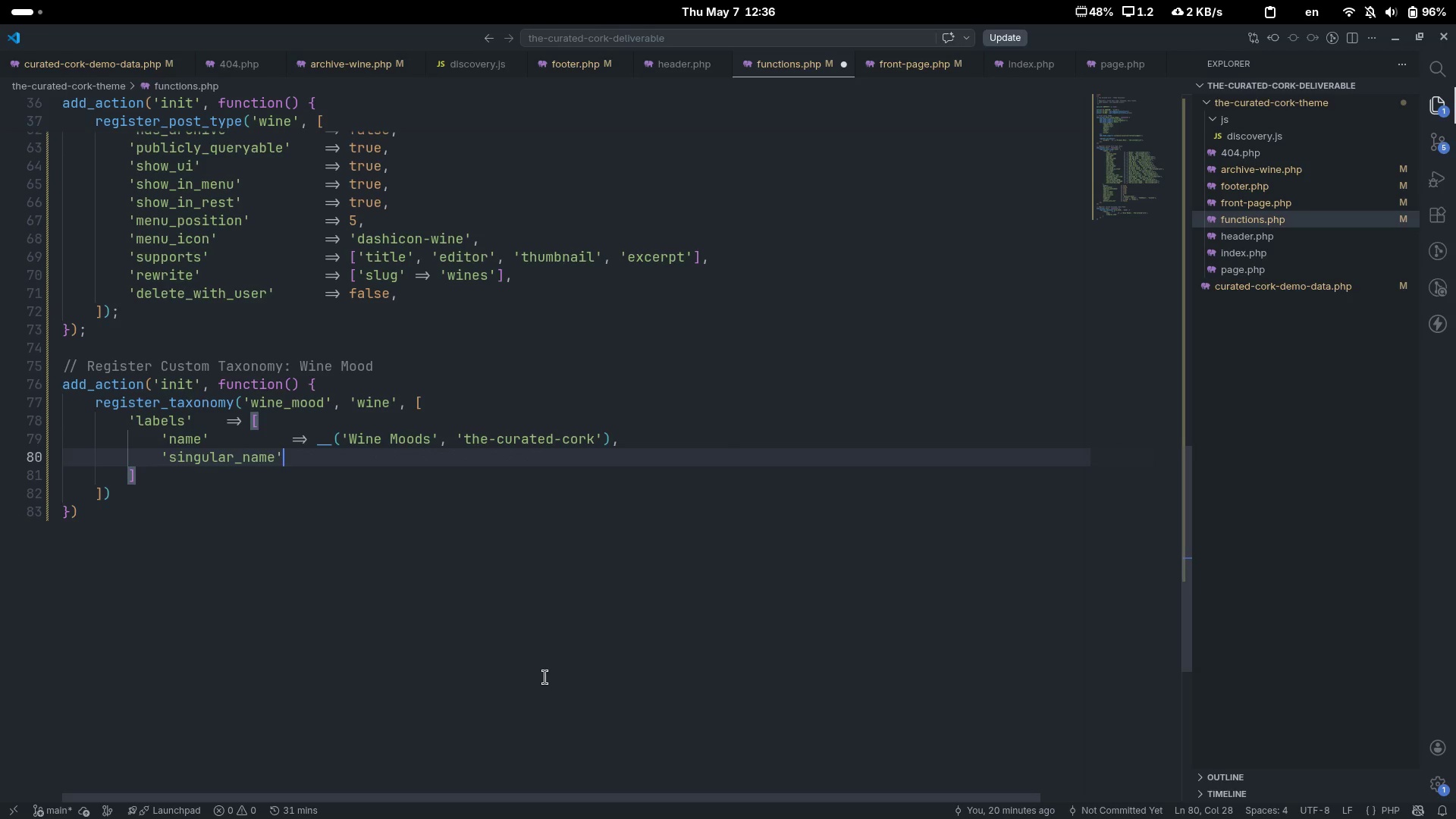 
key(ArrowRight)
 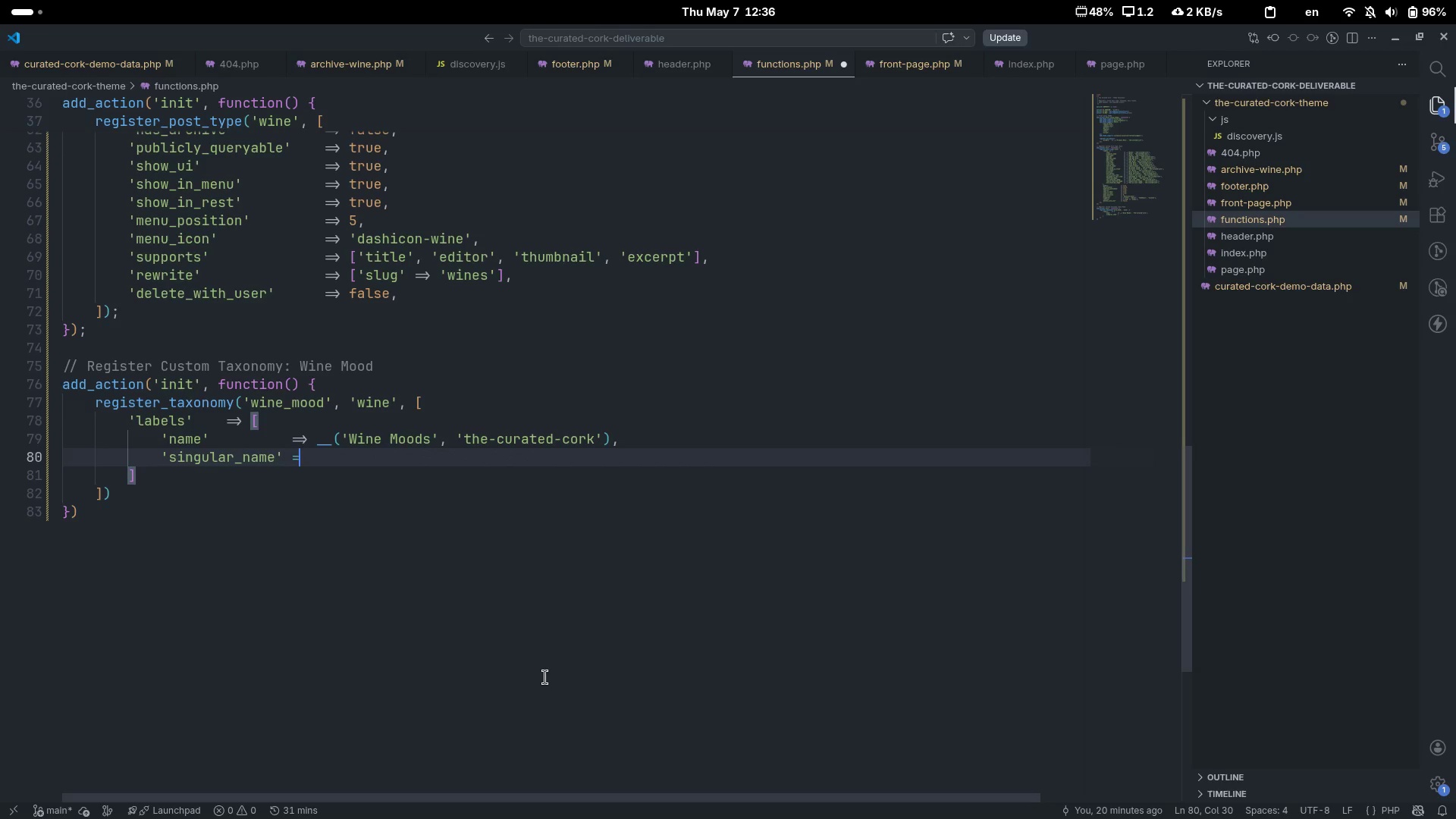 
key(Tab)
type(=> __('Wine Moods)
key(Backspace)
 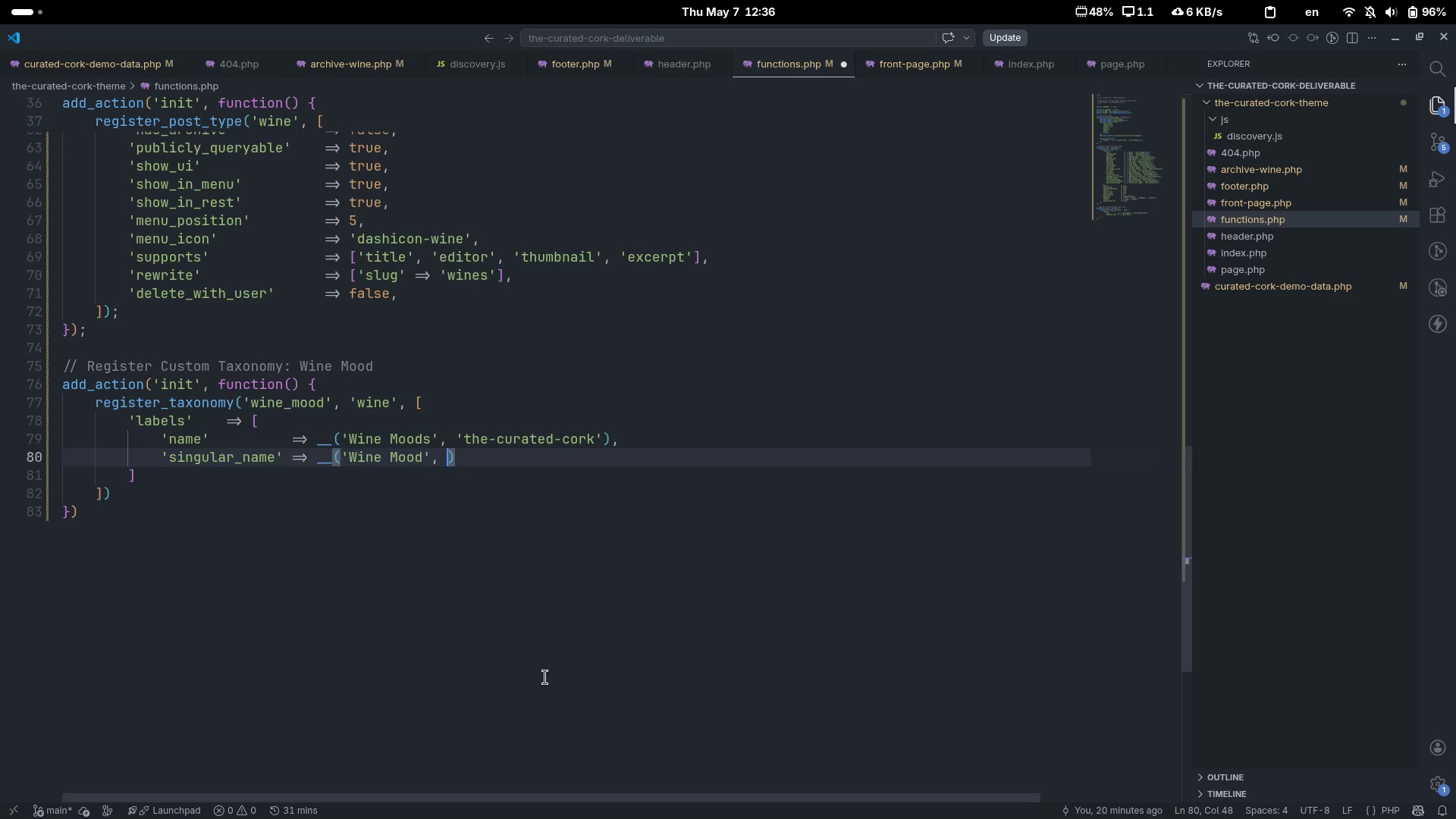 
 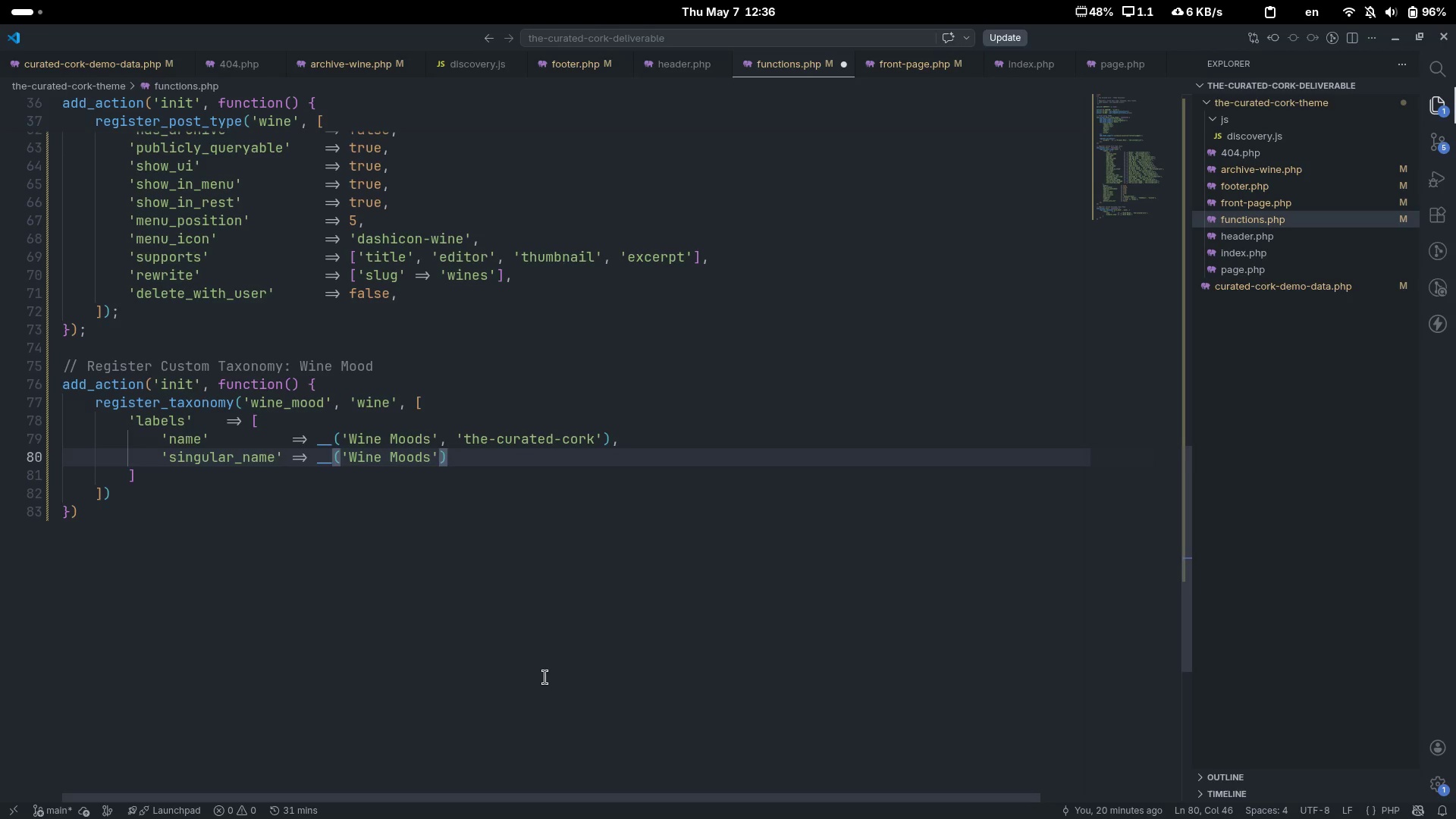 
key(ArrowRight)
 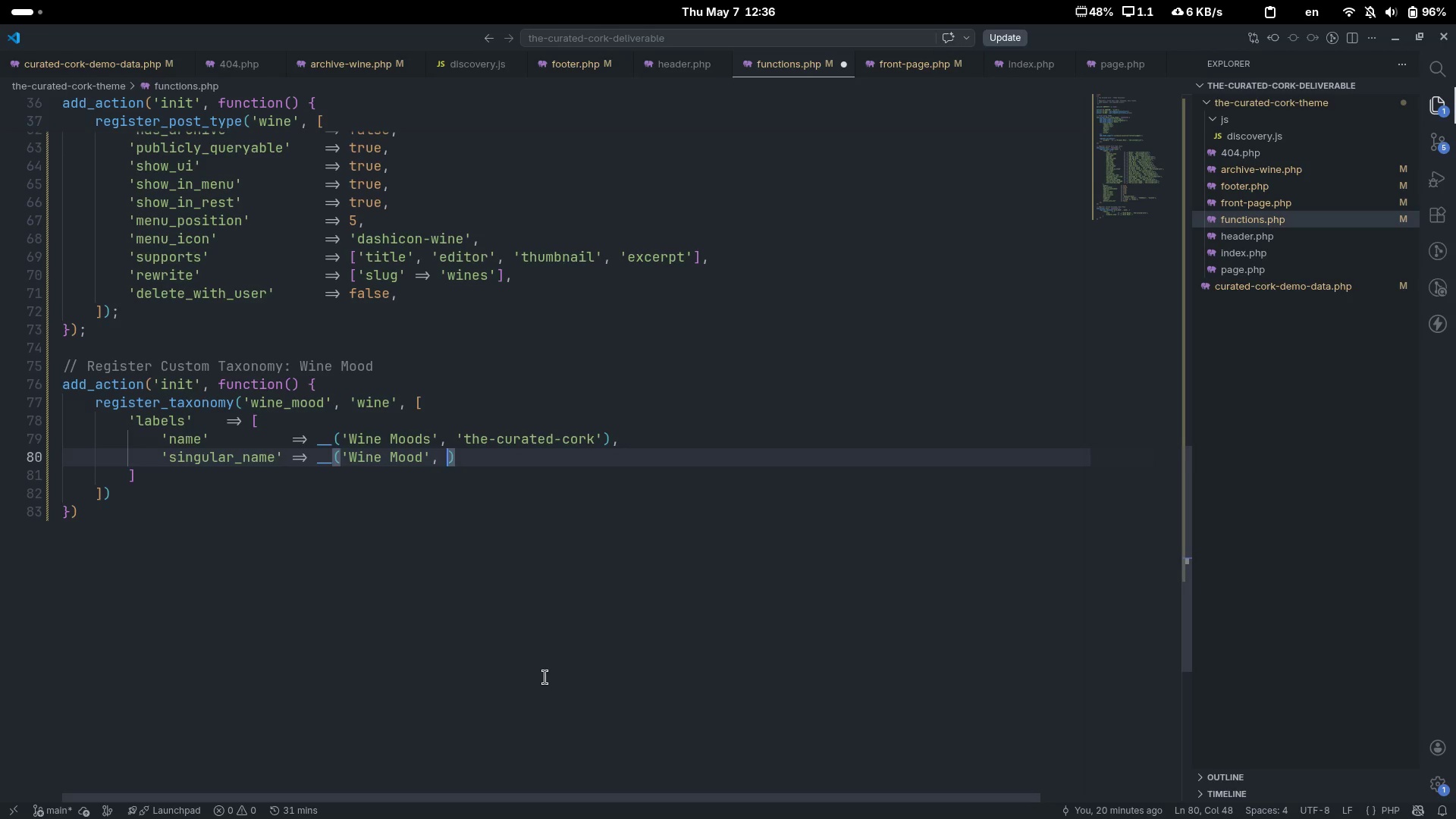 
type(, 'the=ci)
key(Backspace)
key(Backspace)
key(Backspace)
type(-ci)
key(Backspace)
type(urated-cork)
 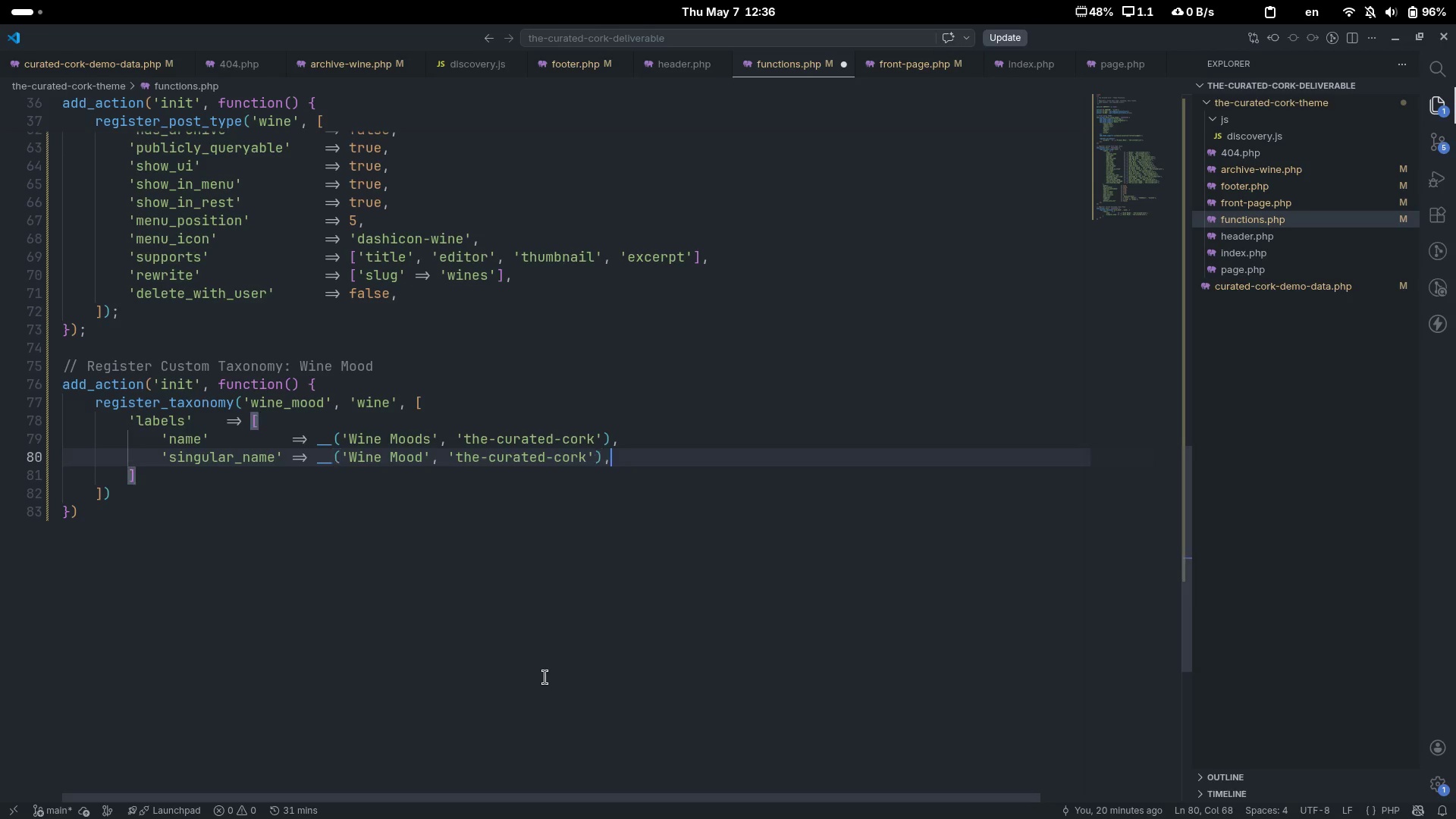 
key(Control+ControlLeft)
 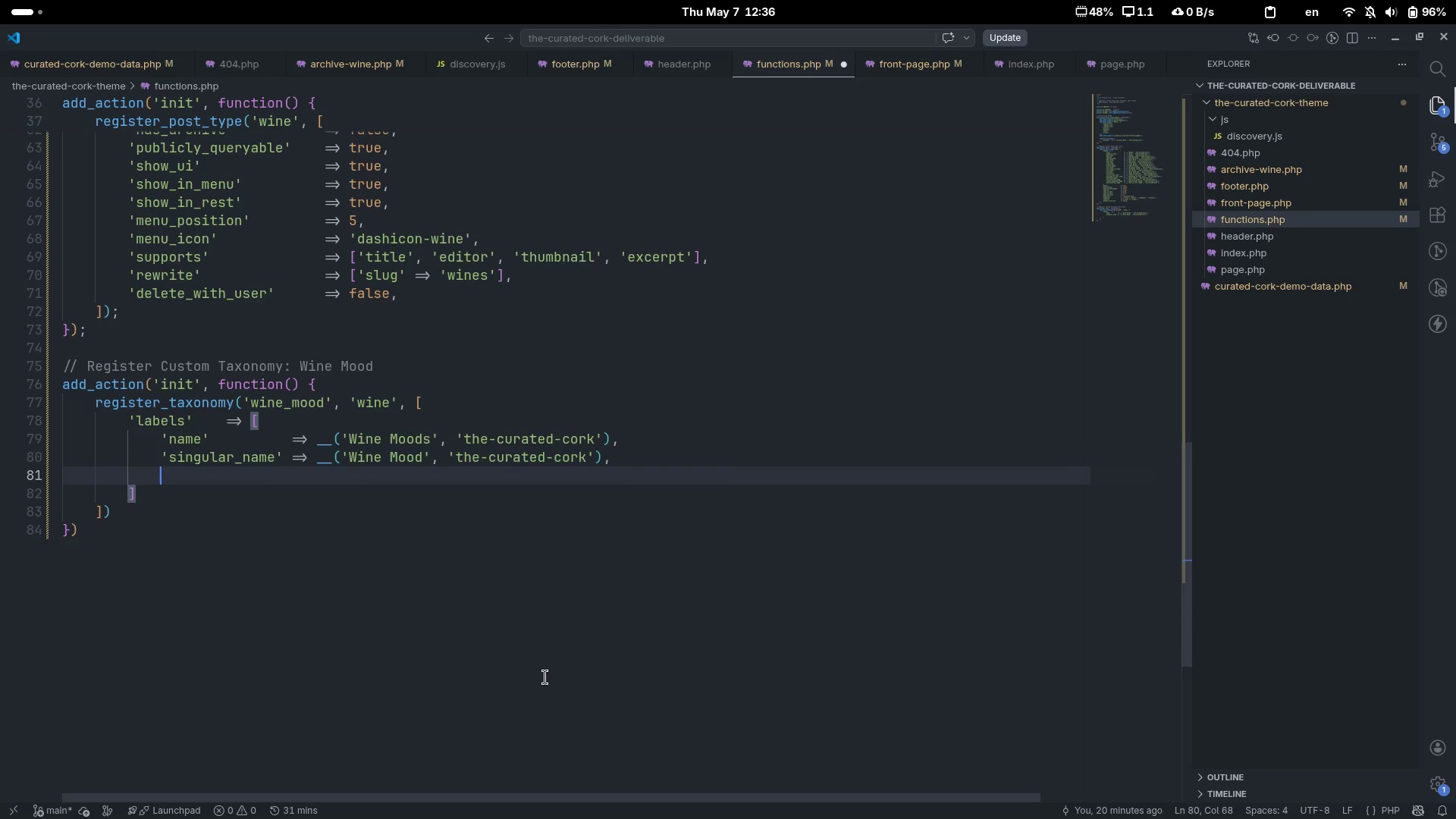 
key(Control+ArrowRight)
 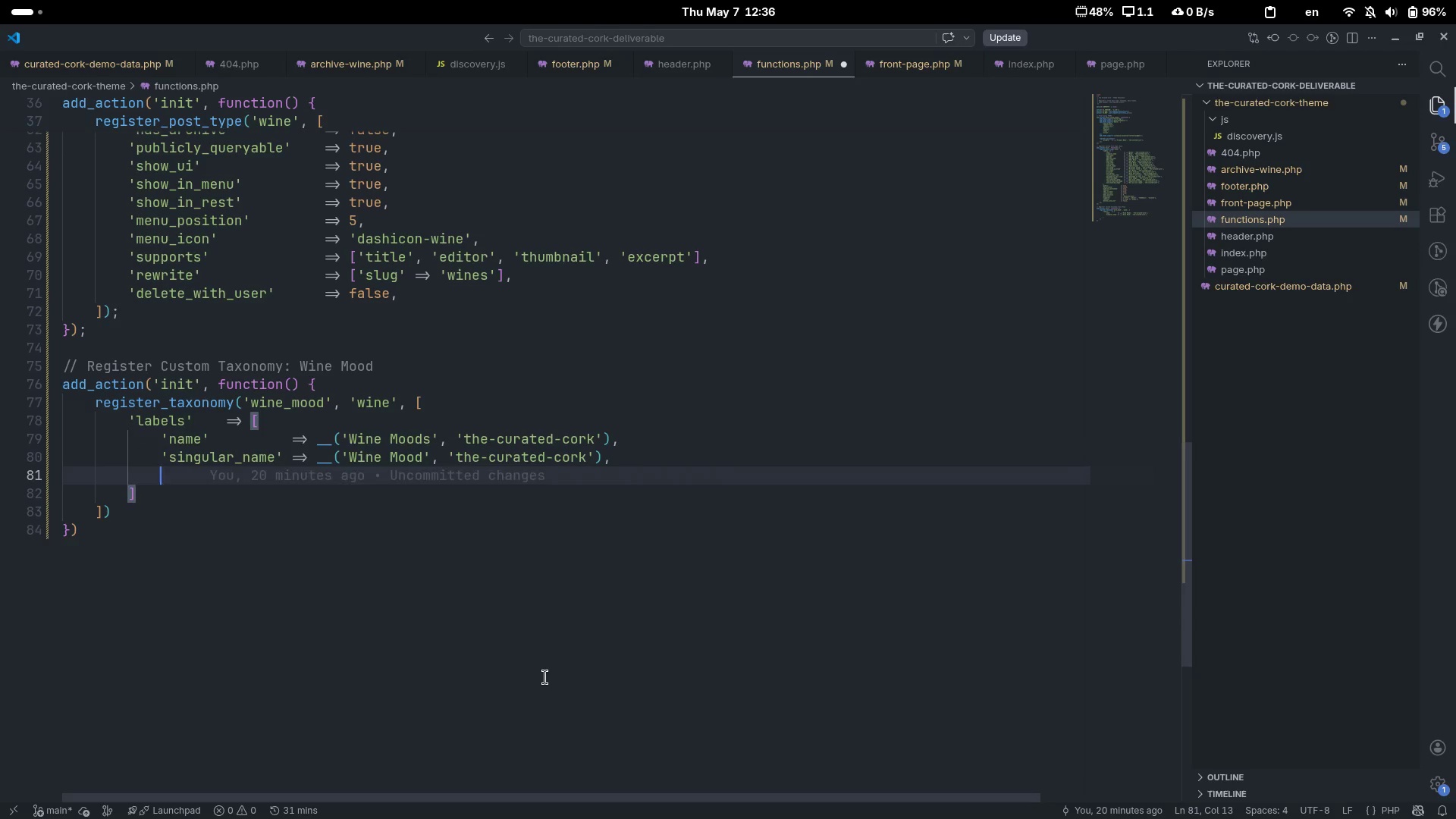 
key(Comma)
 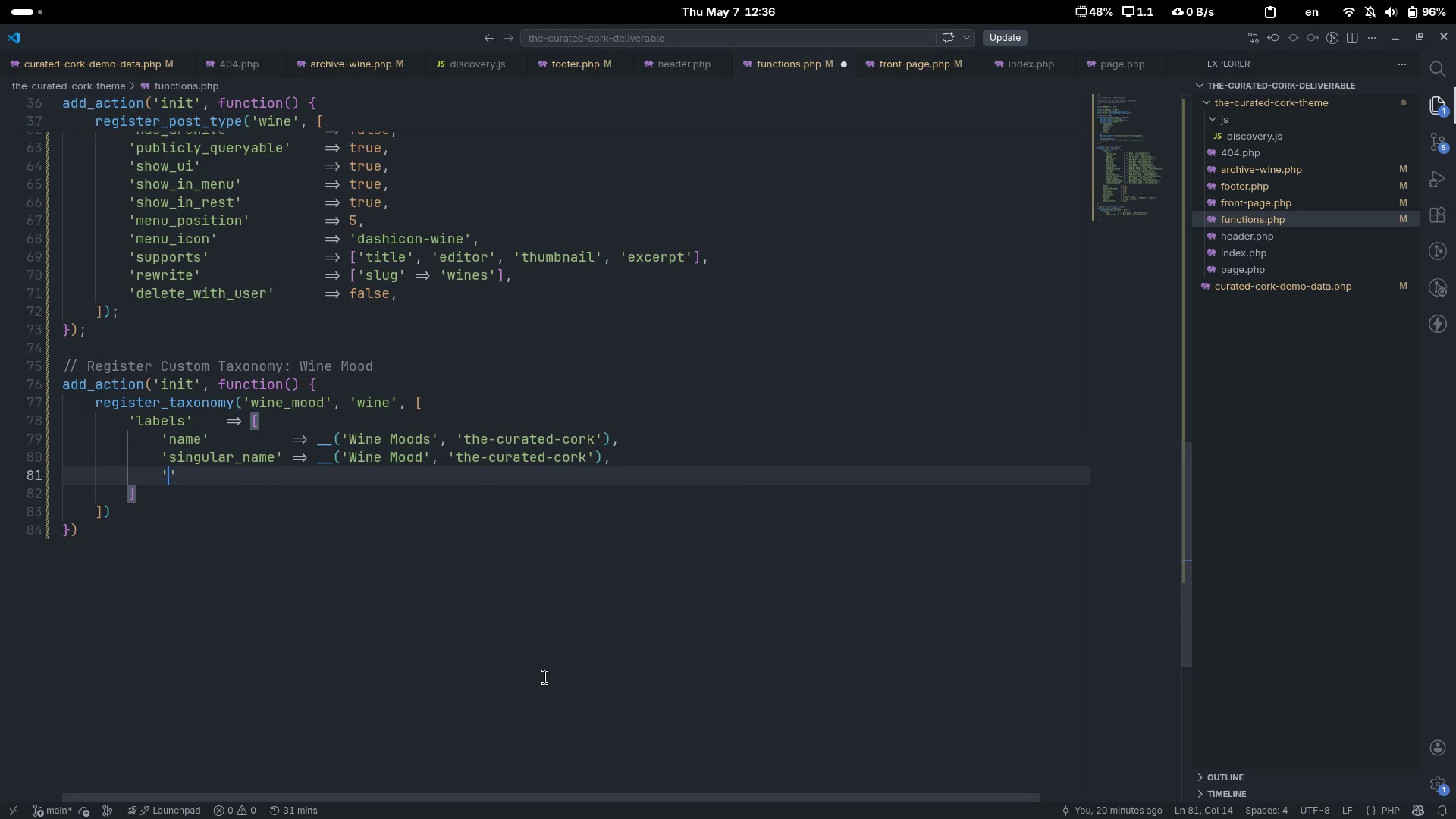 
key(Enter)
 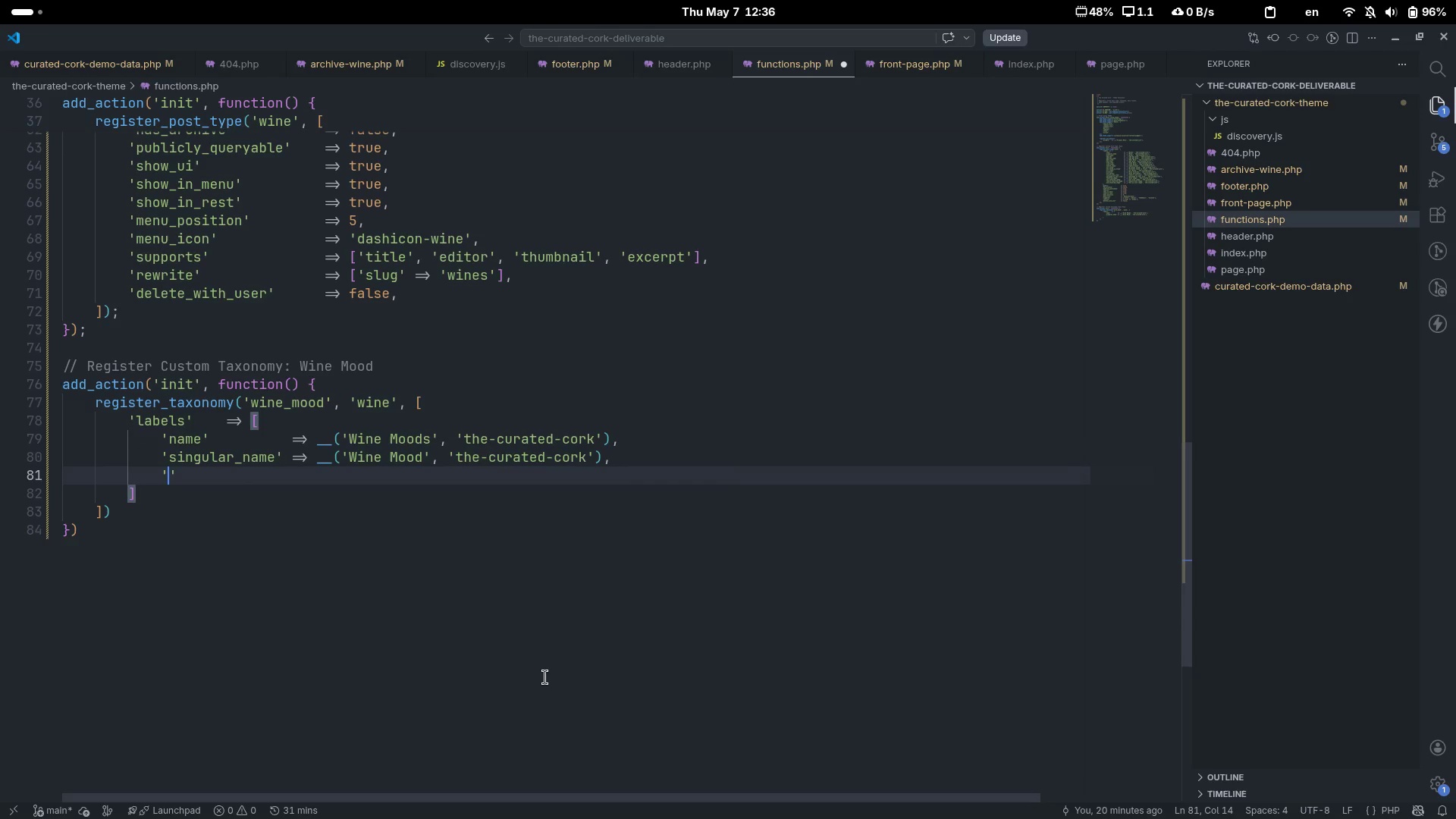 
type('a)
key(Backspace)
type(menu_name)
 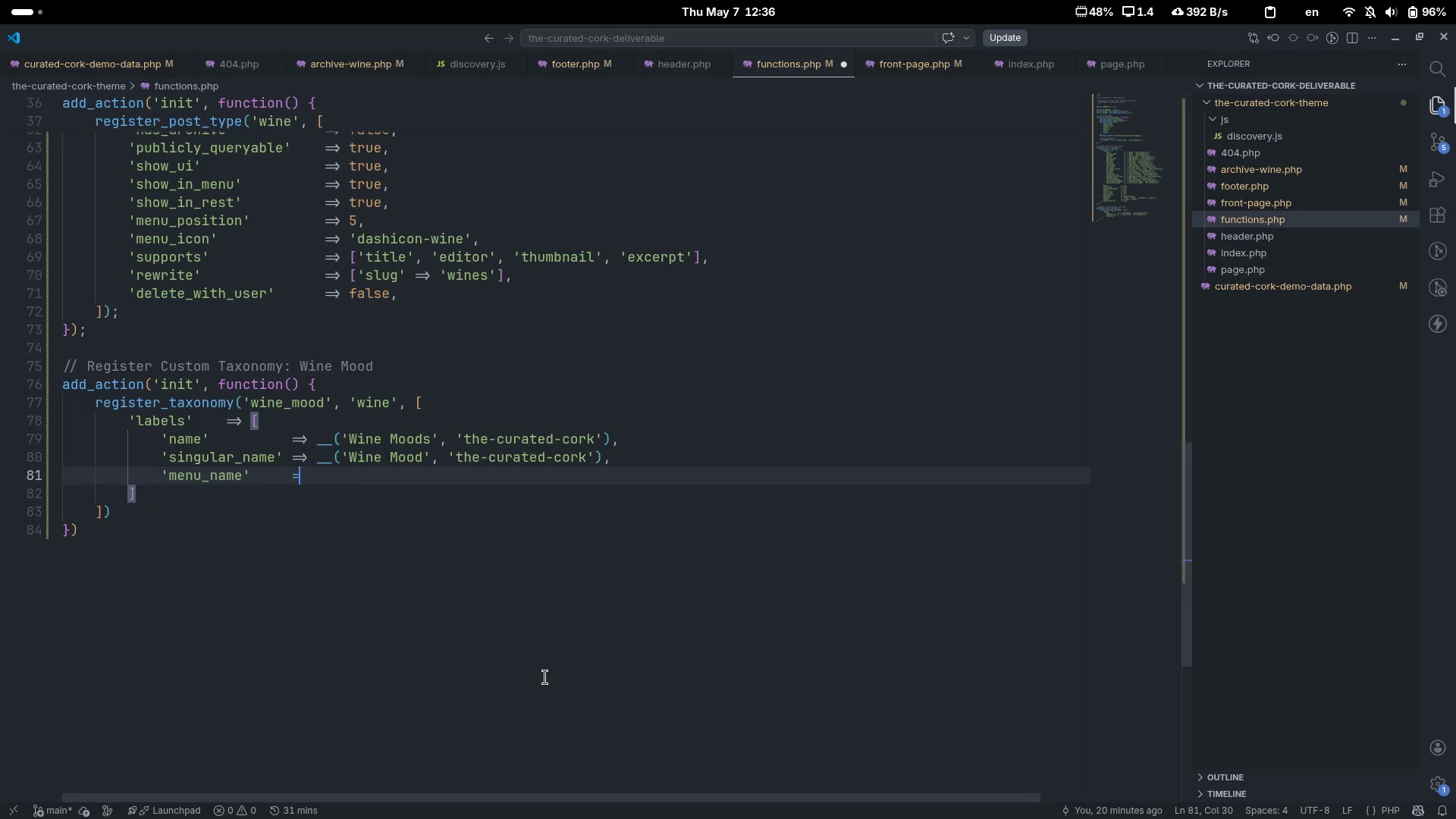 
 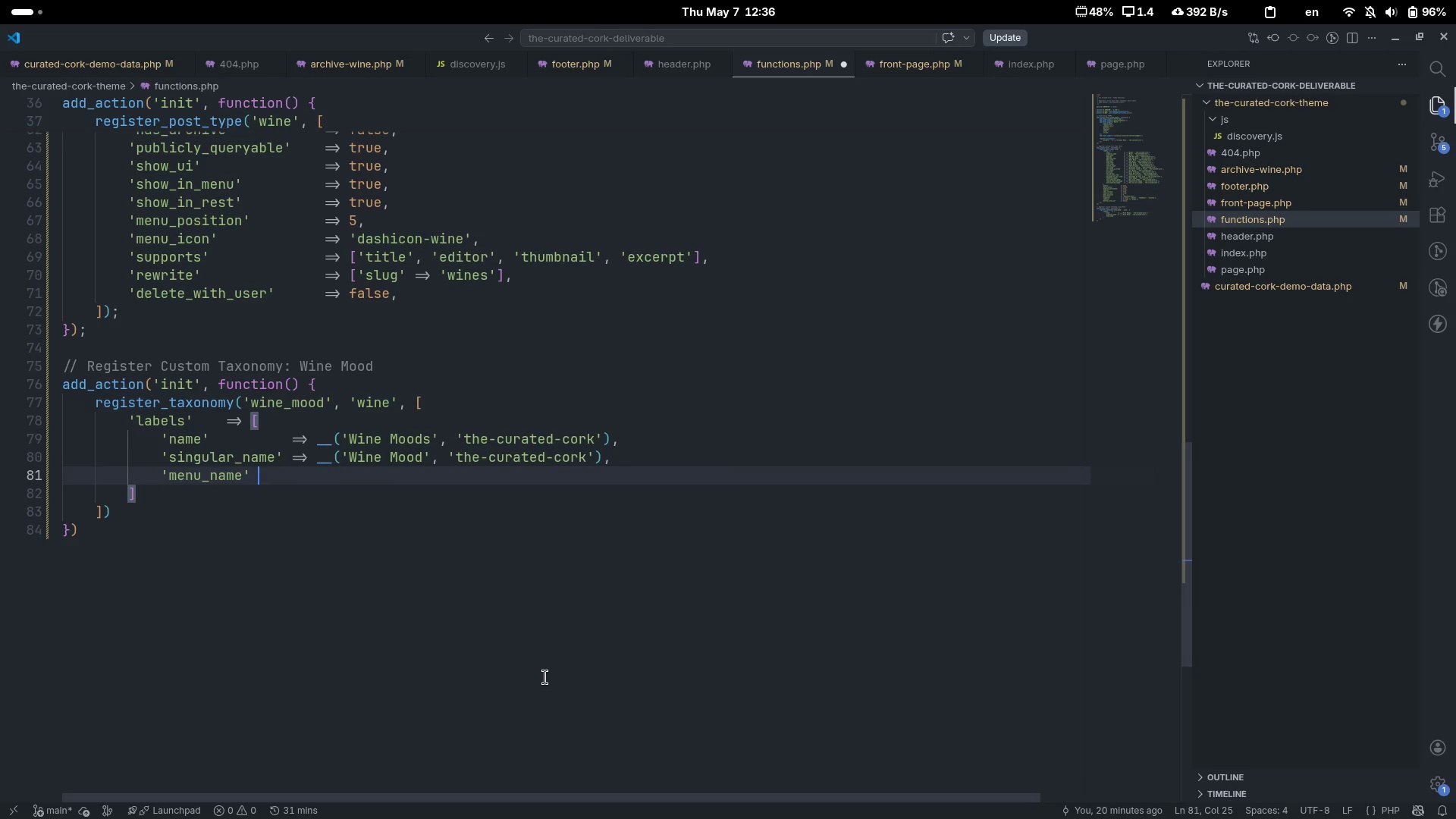 
key(ArrowRight)
 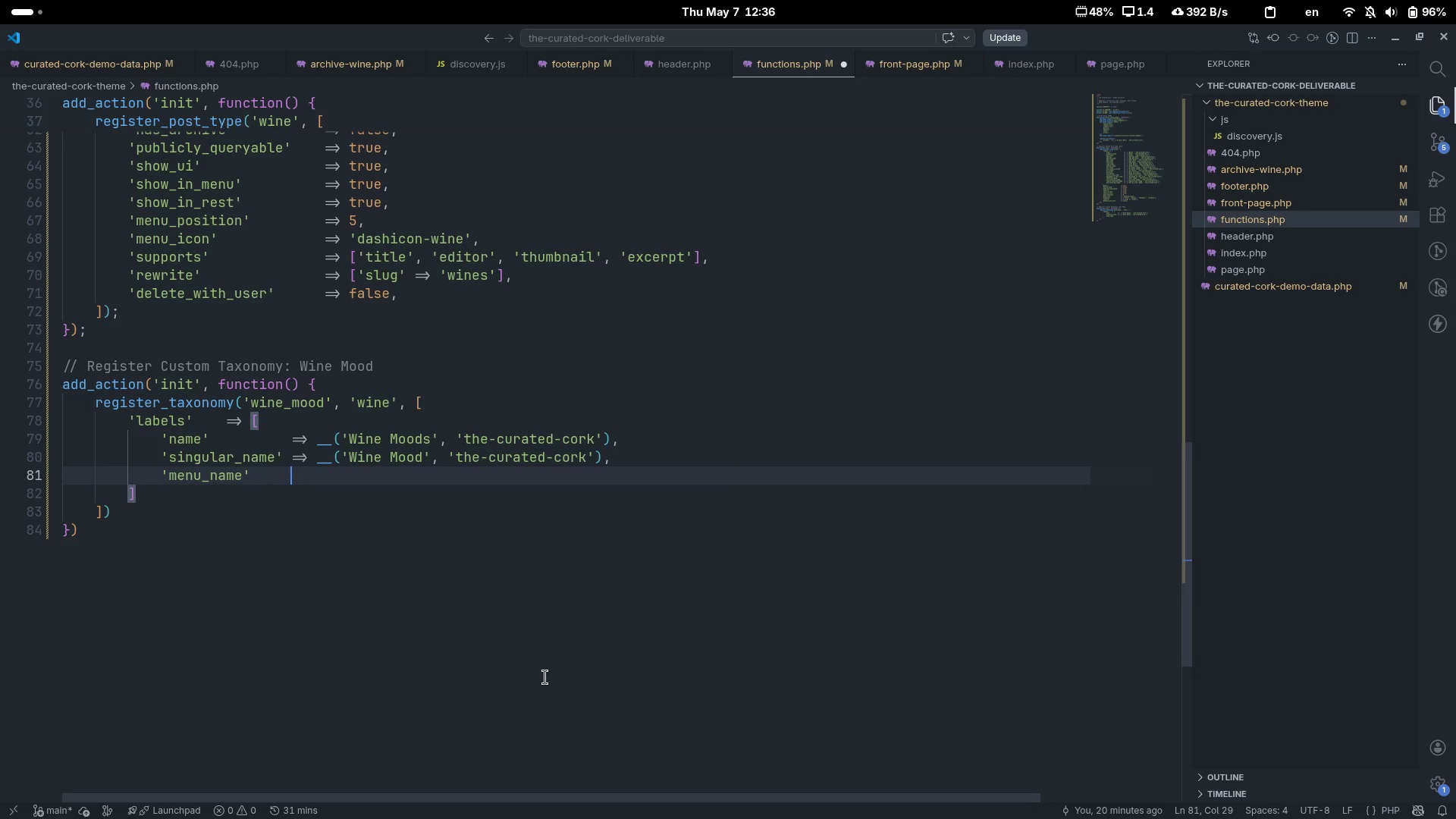 
key(Tab)
key(Tab)
type(=> __('Moods)
 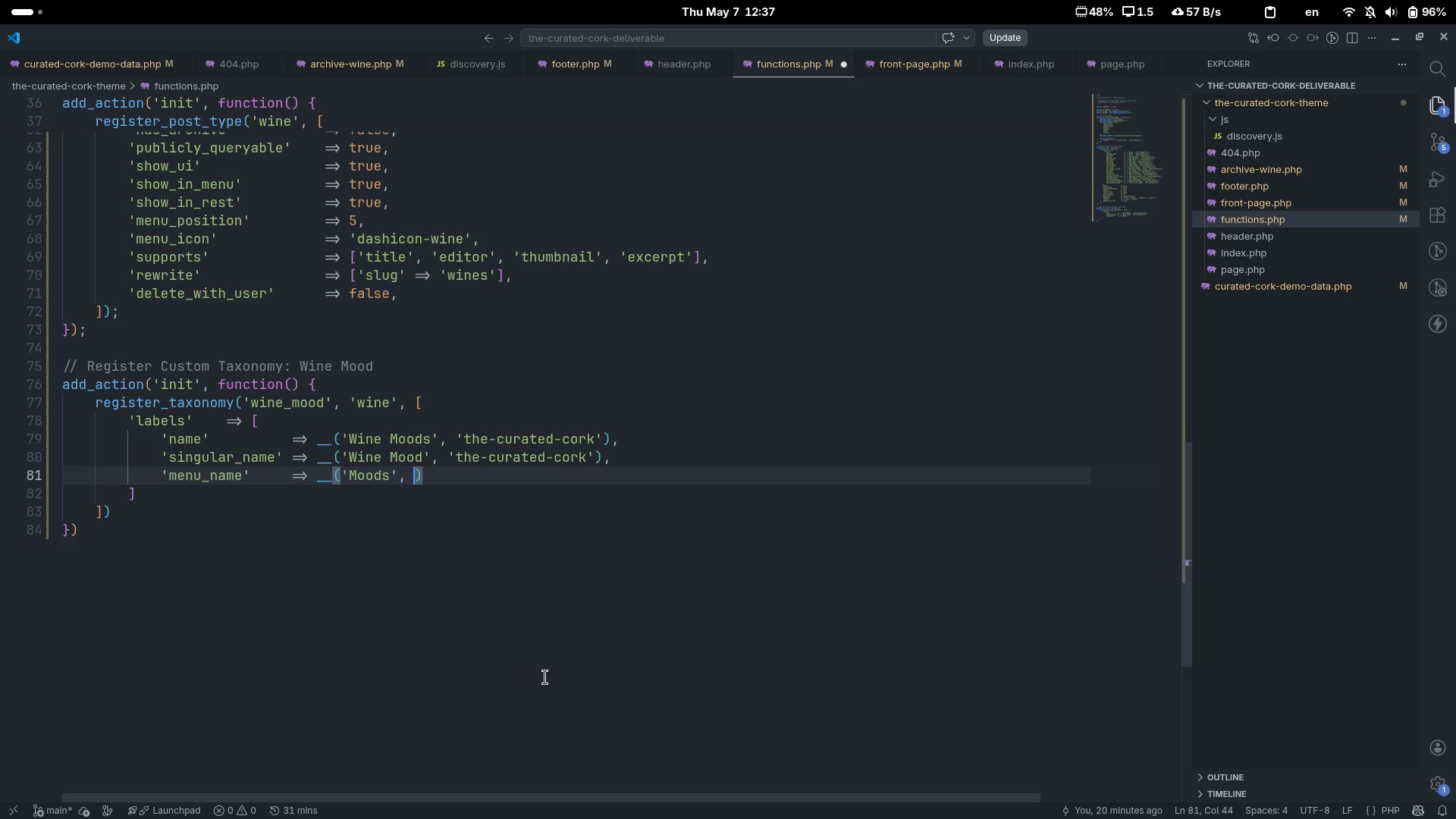 
 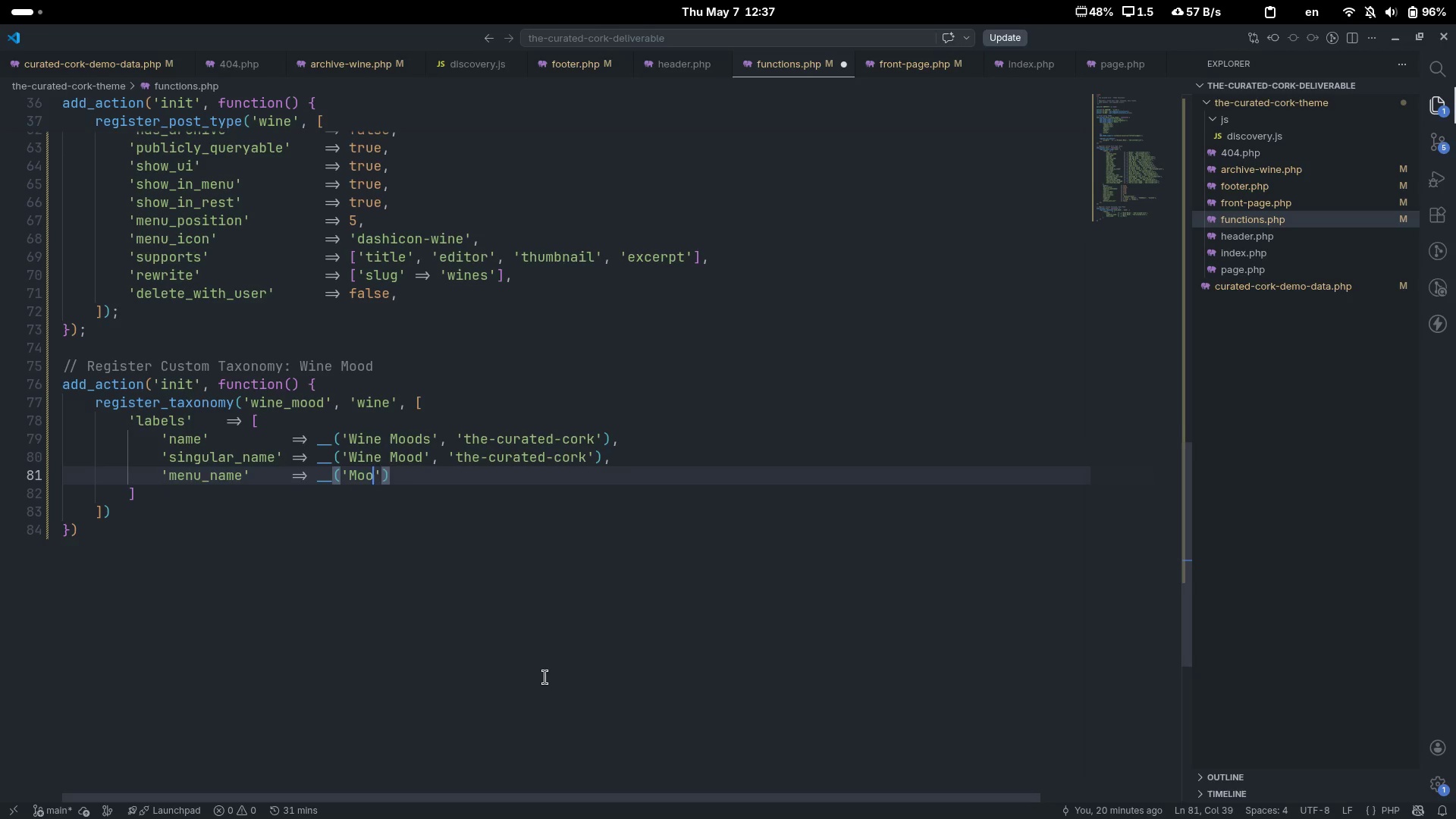 
key(ArrowRight)
 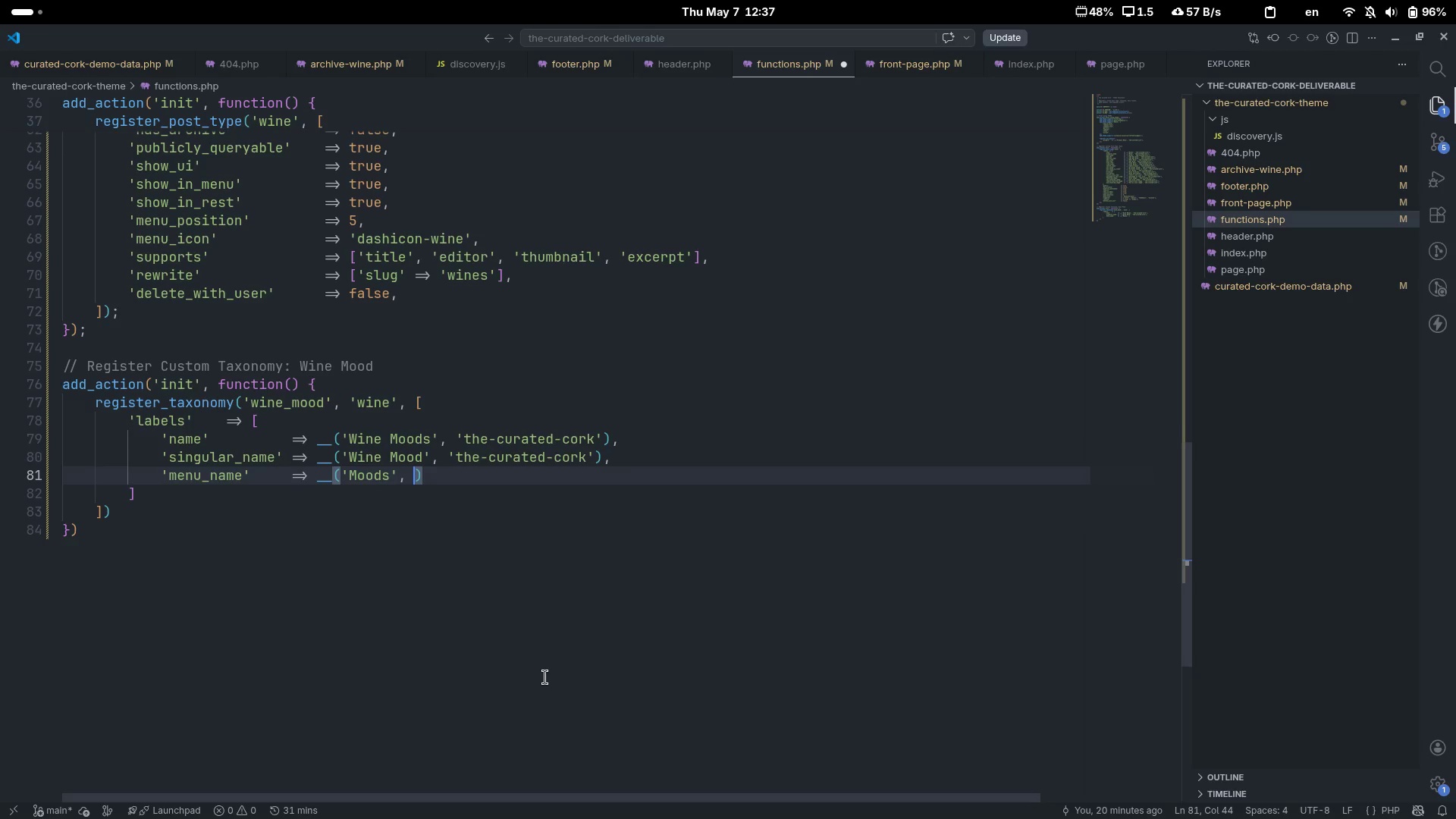 
type(, 'the-curated-cork)
 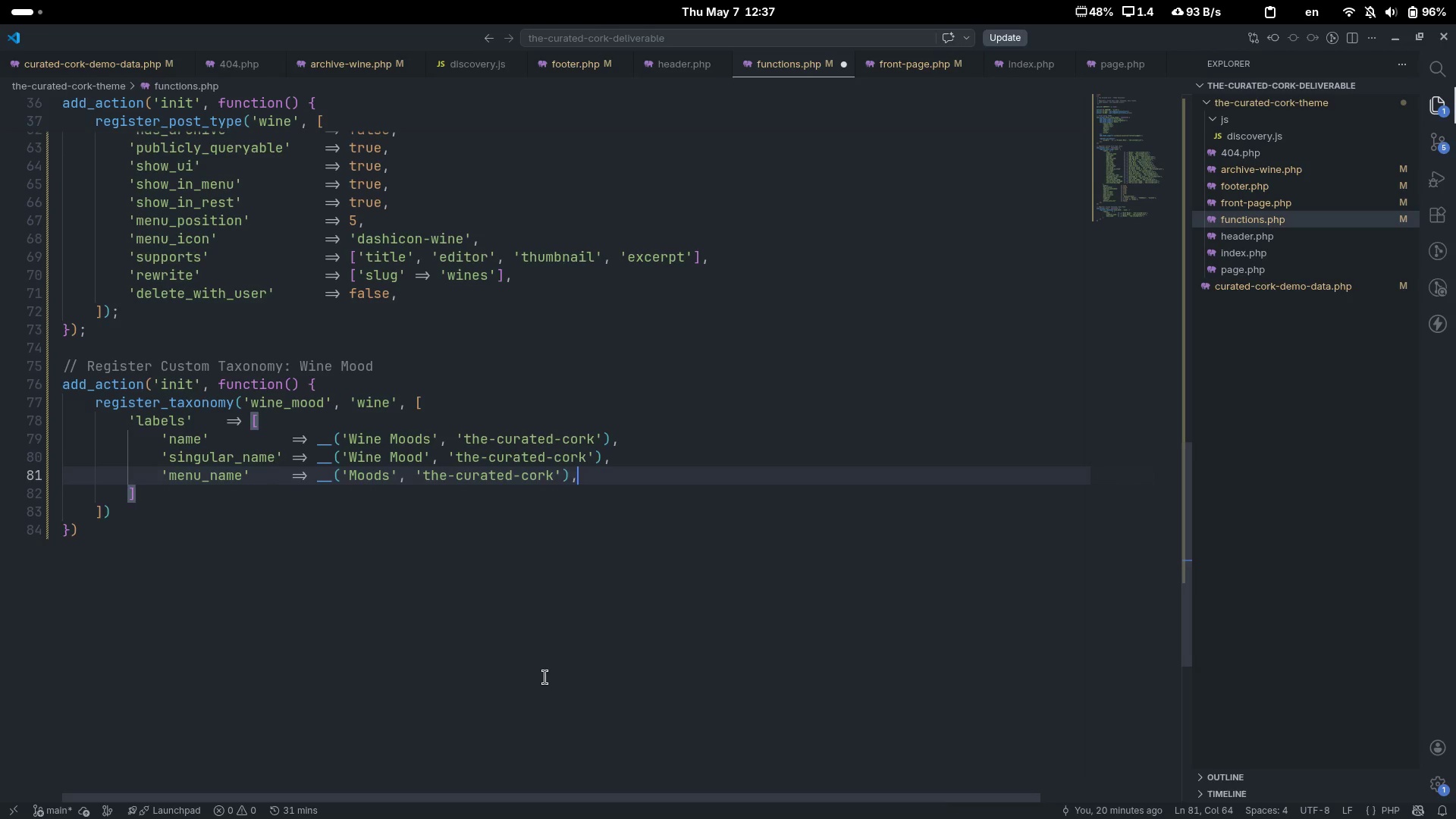 
key(Control+ControlLeft)
 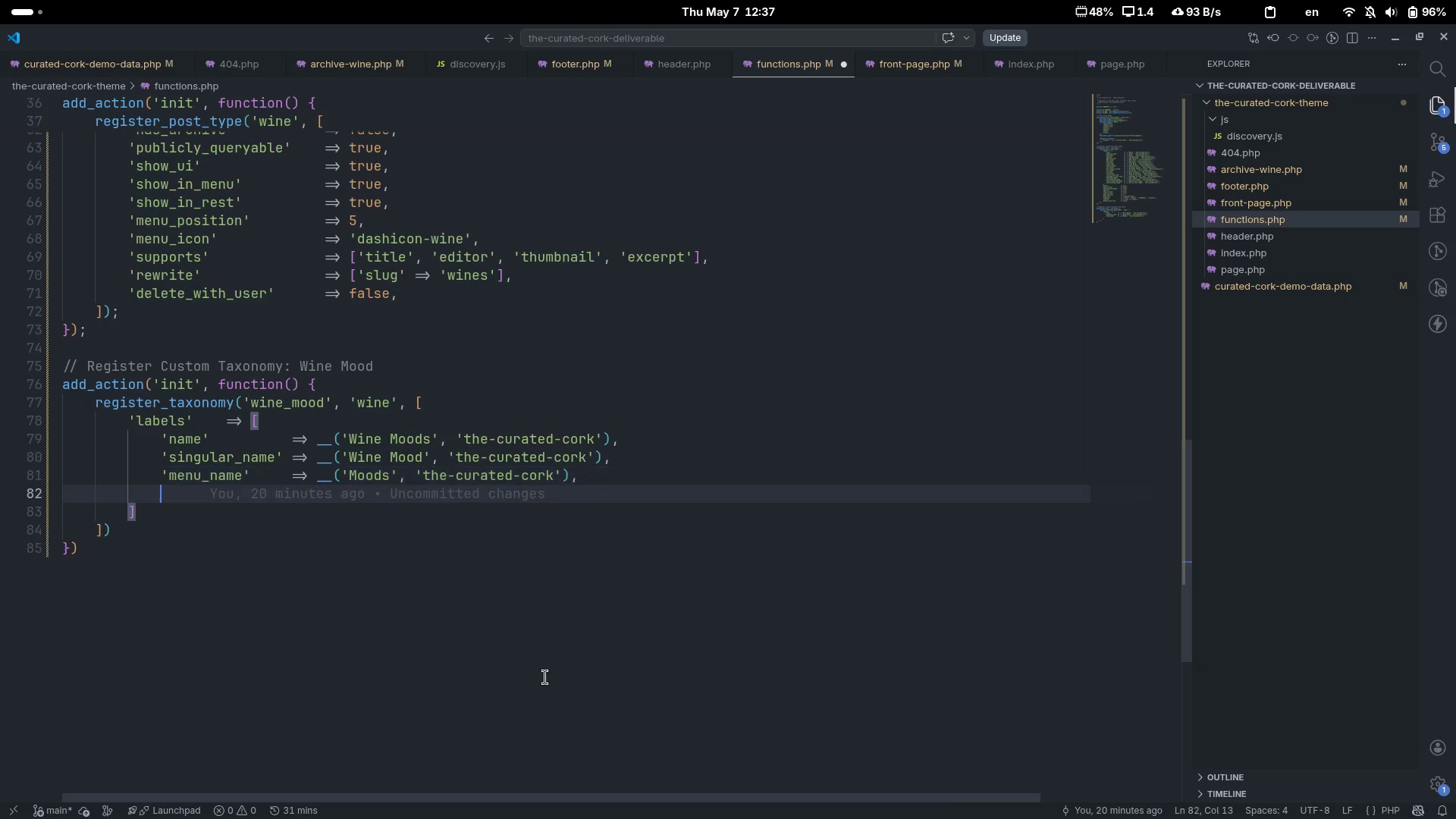 
key(Control+ArrowRight)
 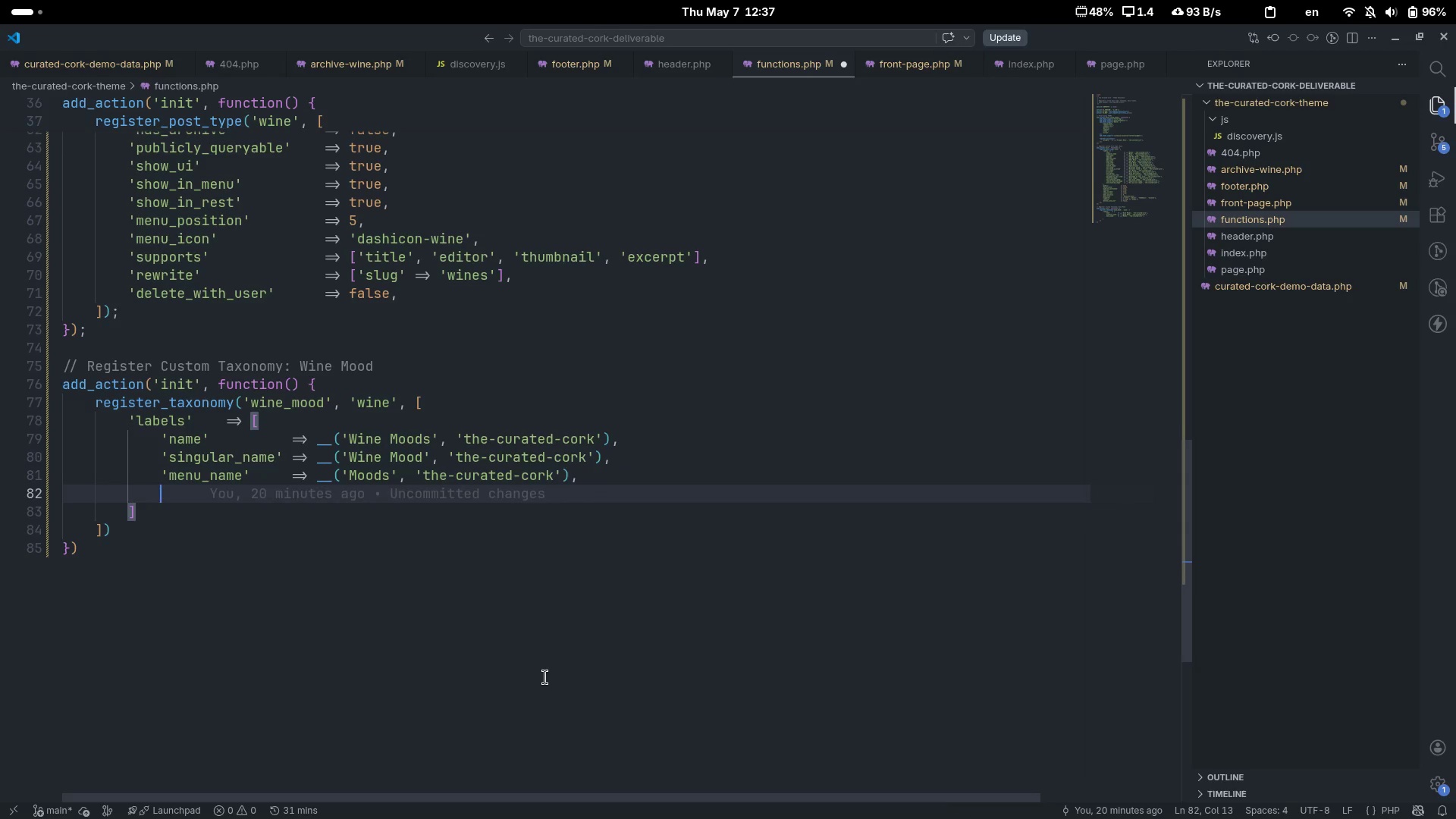 
key(Comma)
 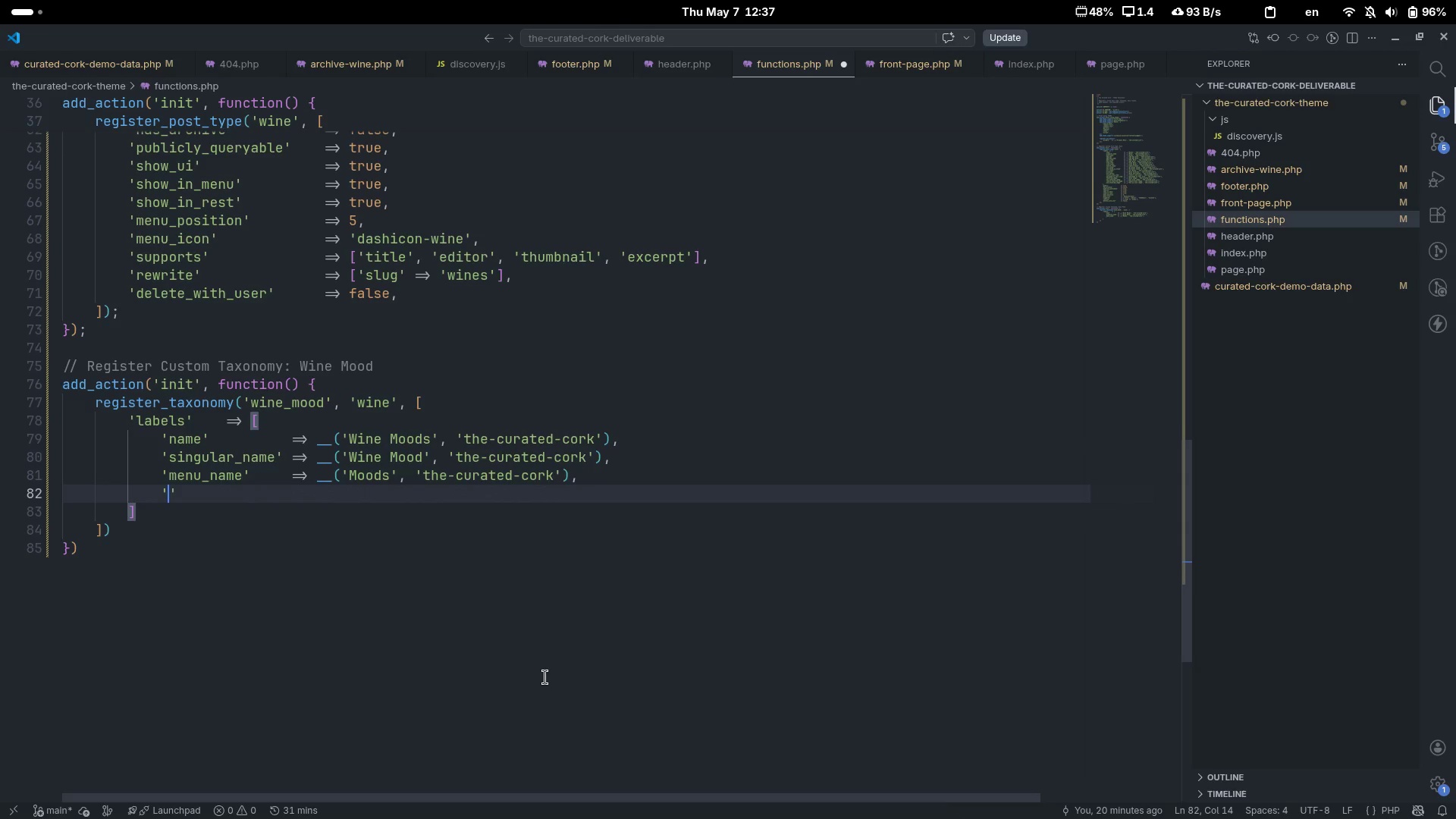 
key(Enter)
 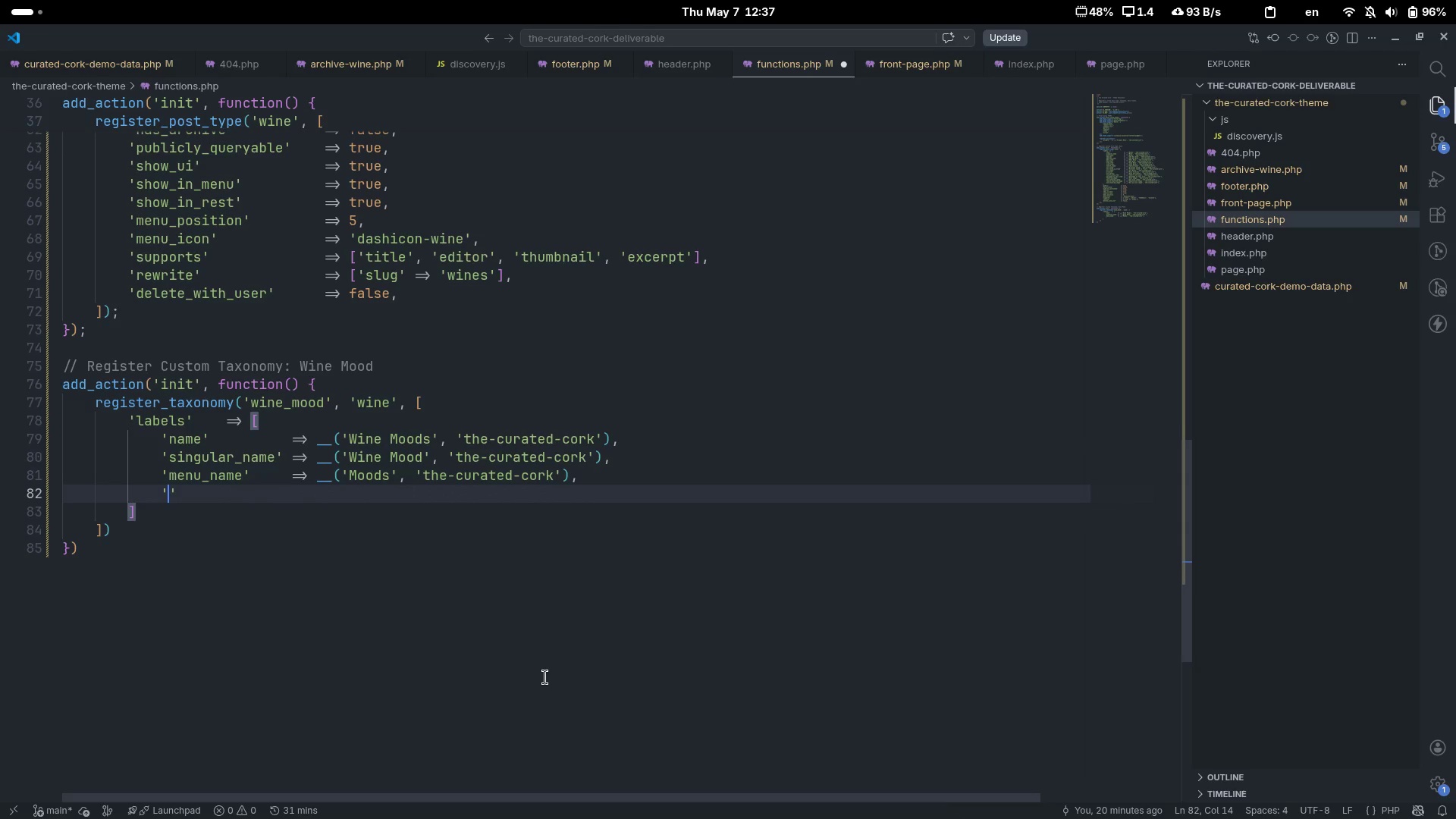 
type('all_items)
 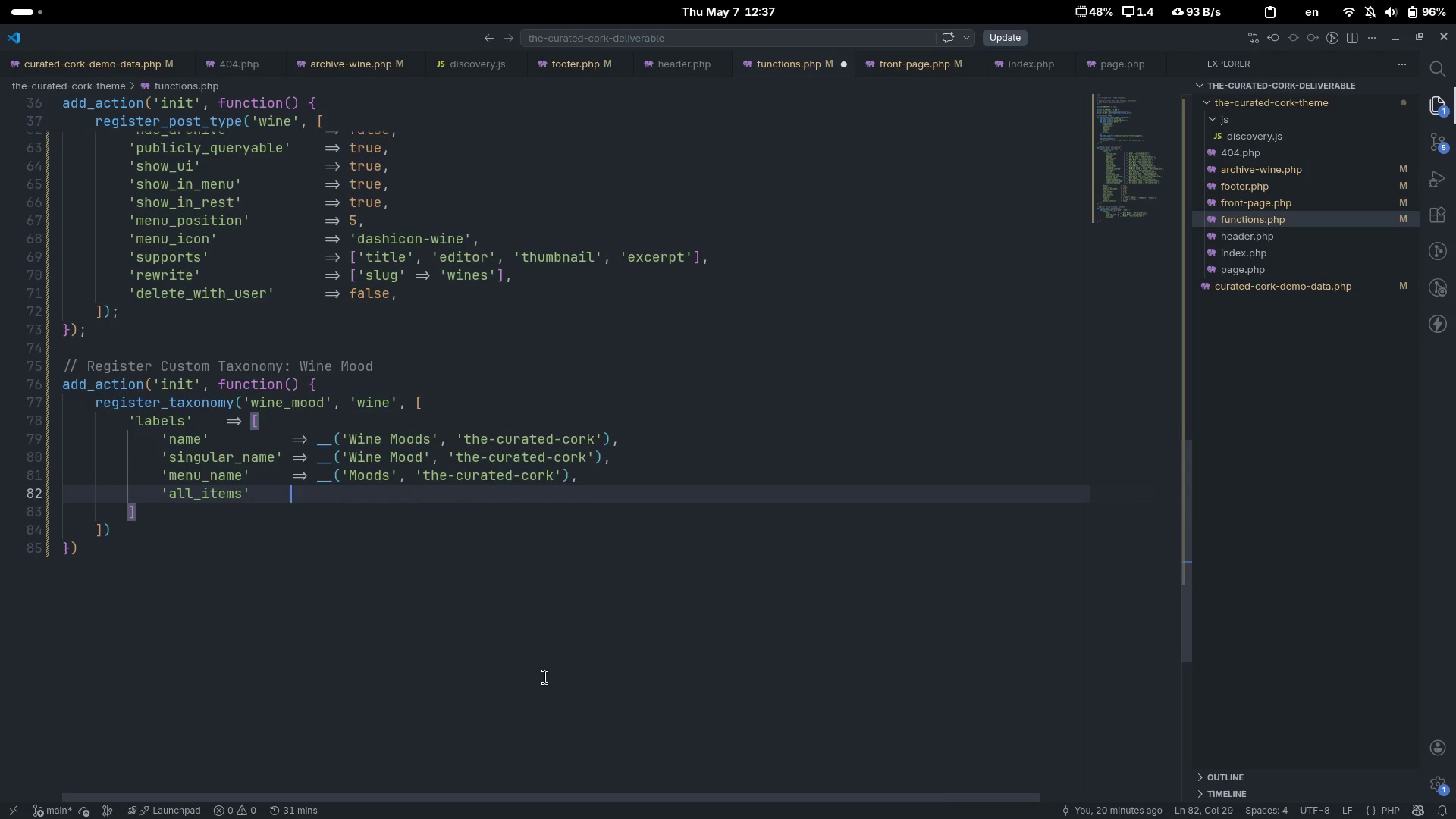 
key(ArrowRight)
 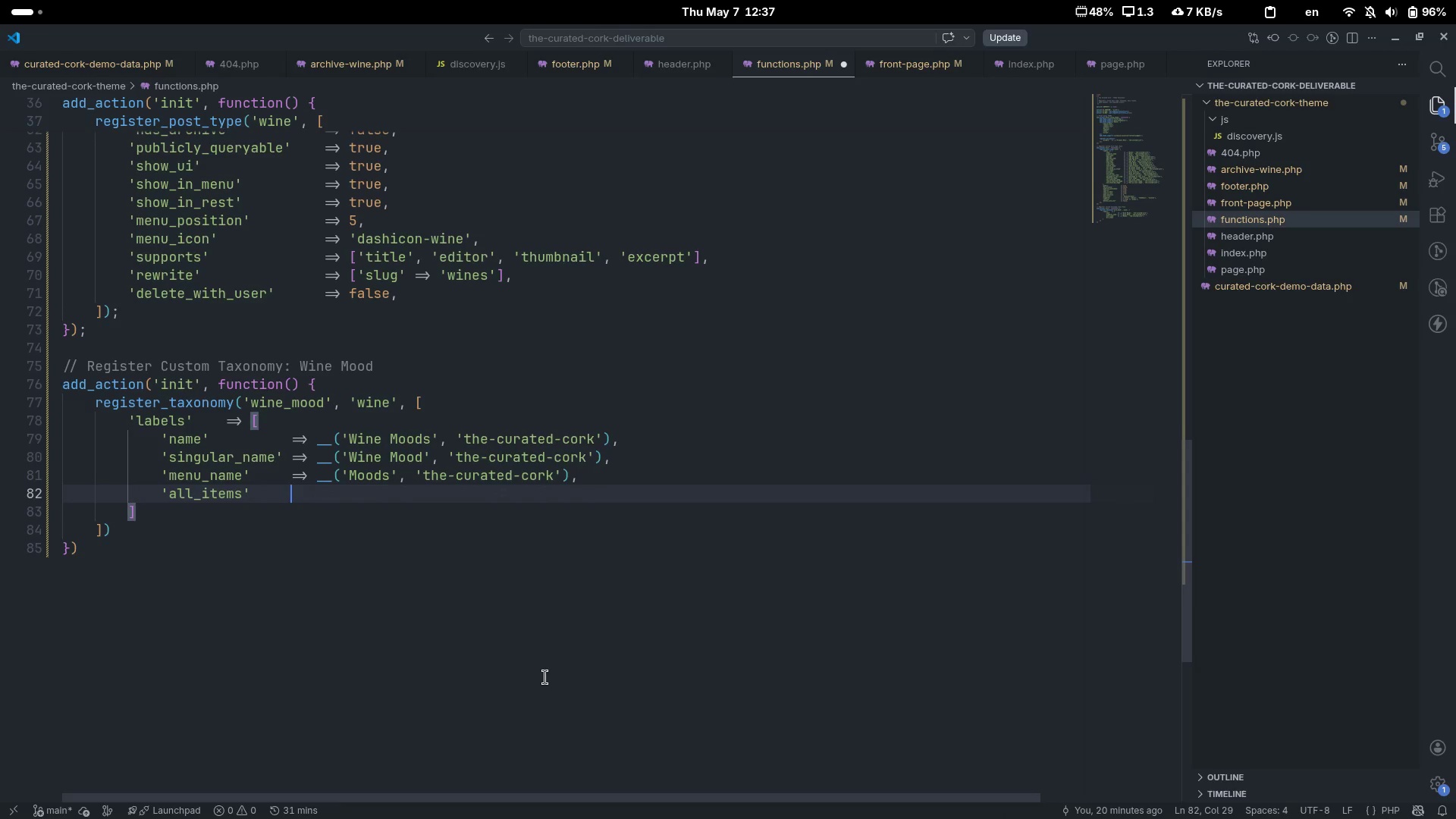 
key(Tab)
key(Tab)
type(=> __9')
key(Backspace)
key(Backspace)
type(('All Moods)
 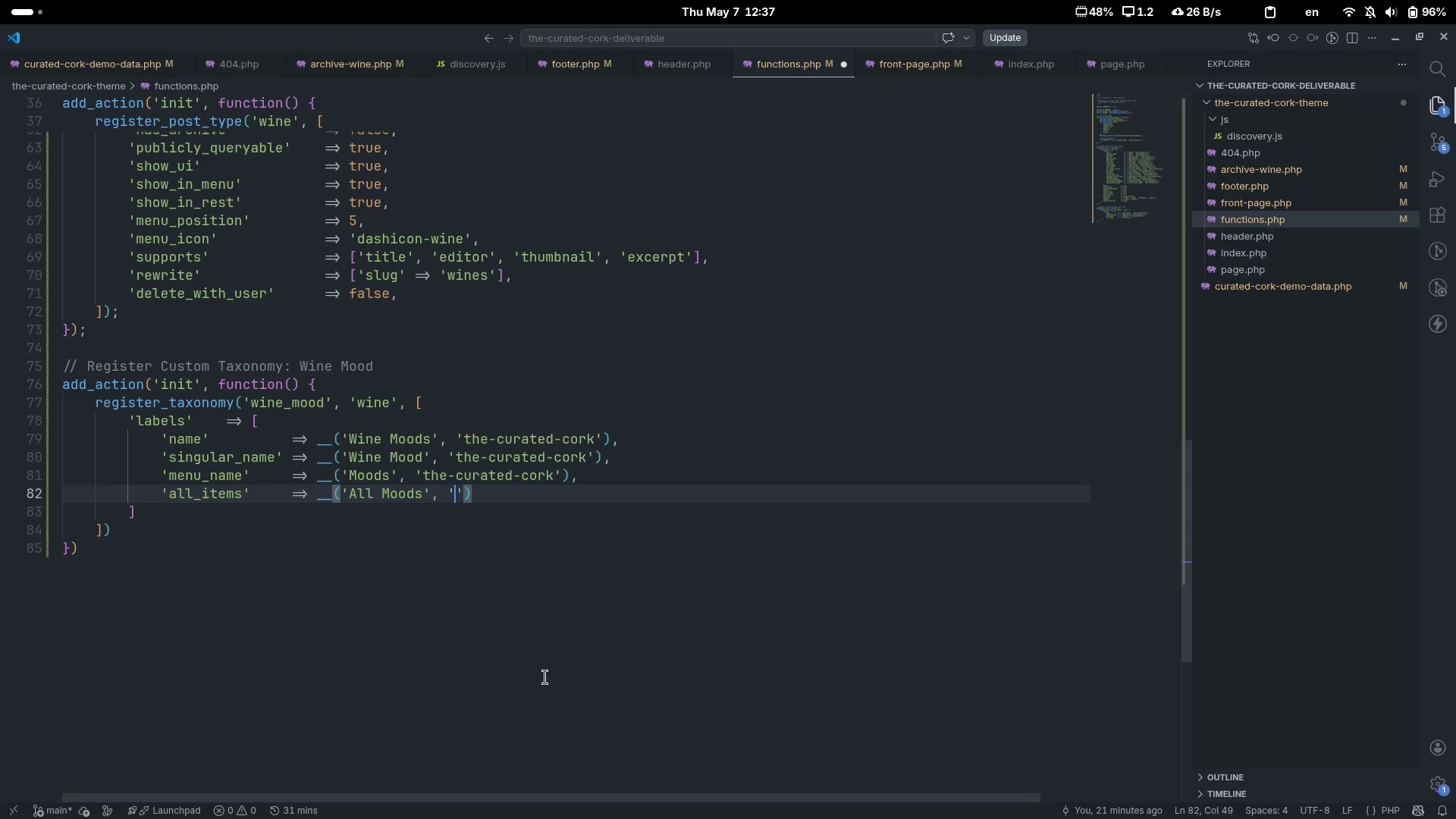 
 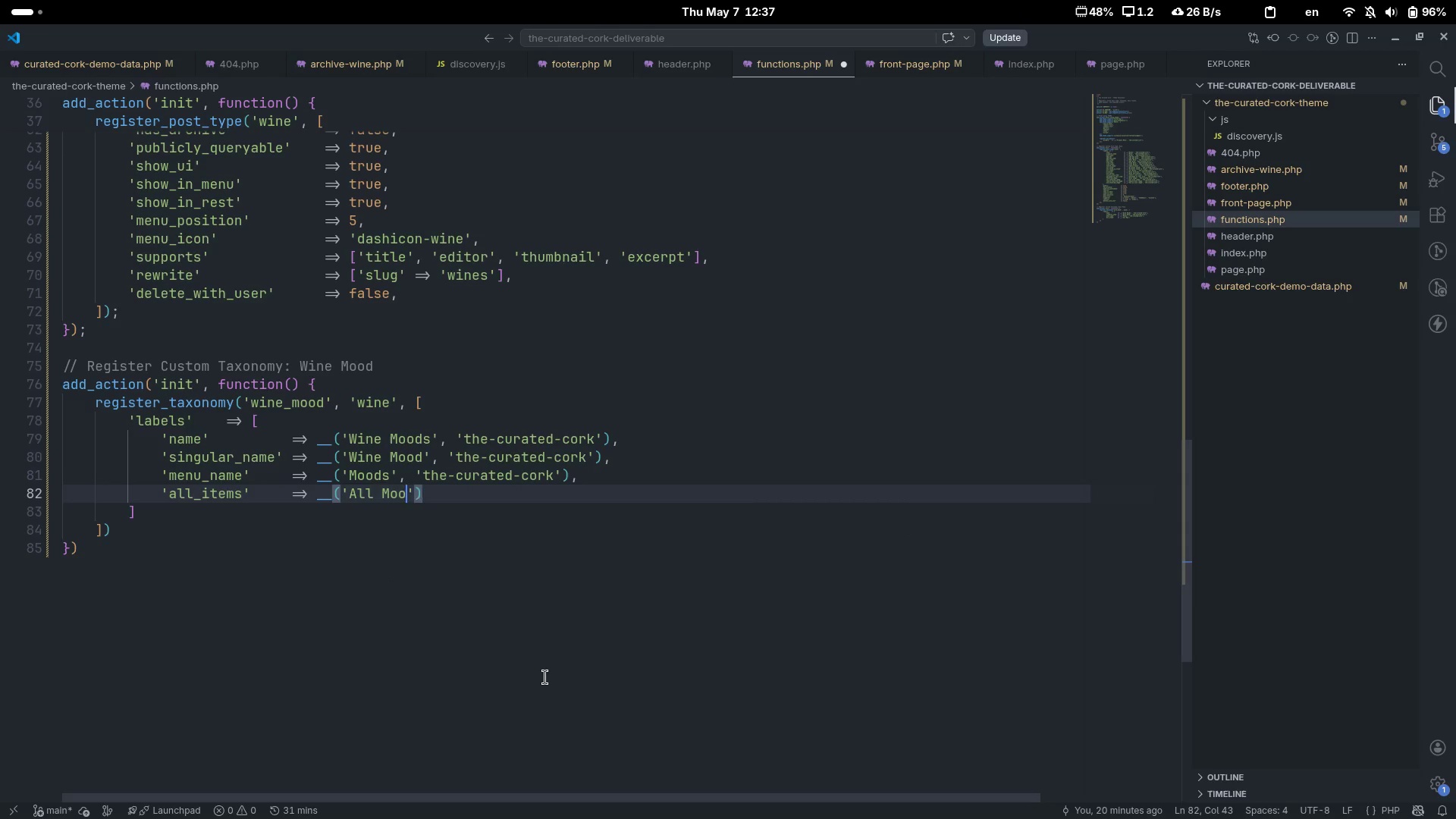 
key(ArrowRight)
 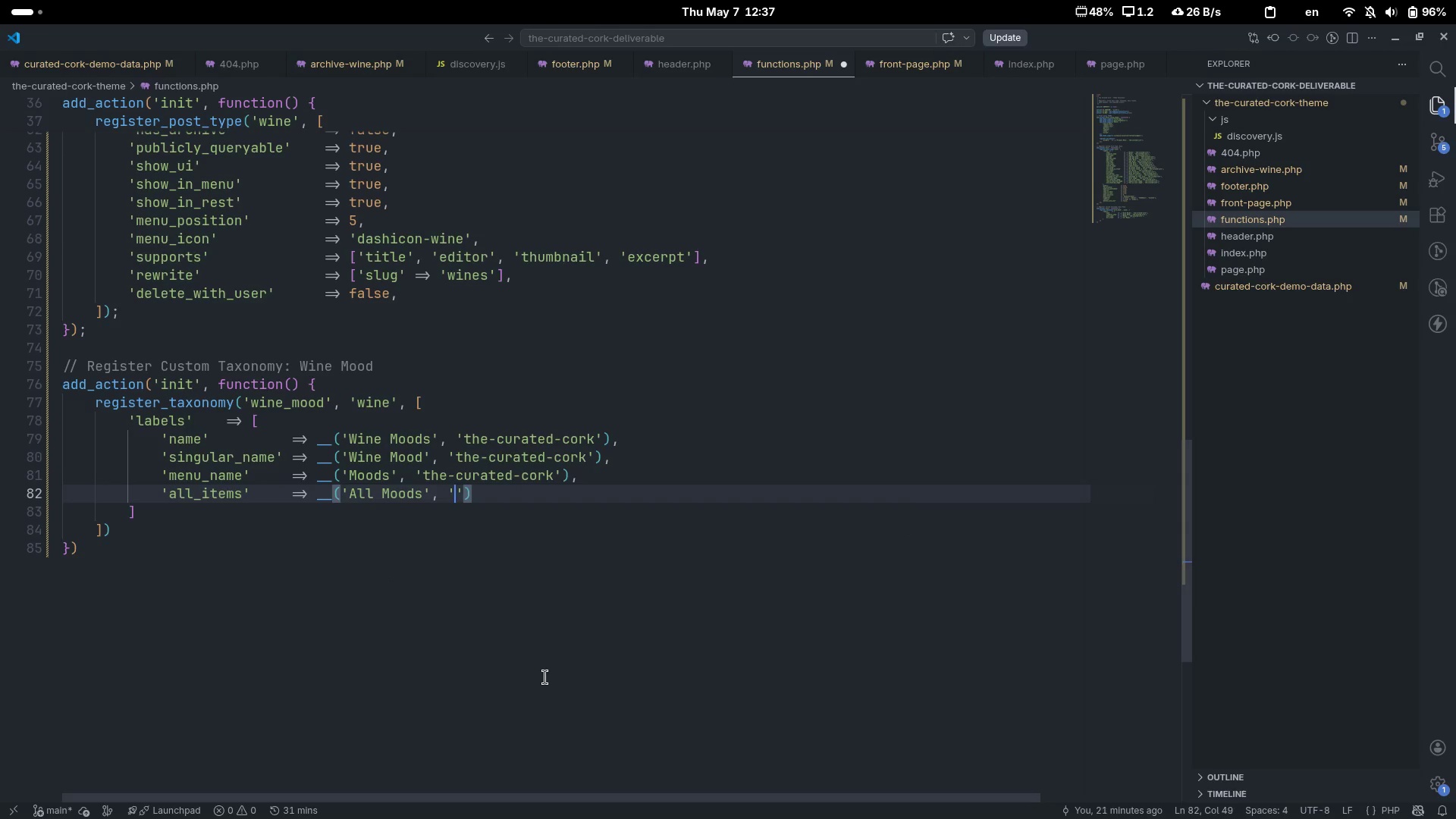 
type(, 'the-curated-cork)
 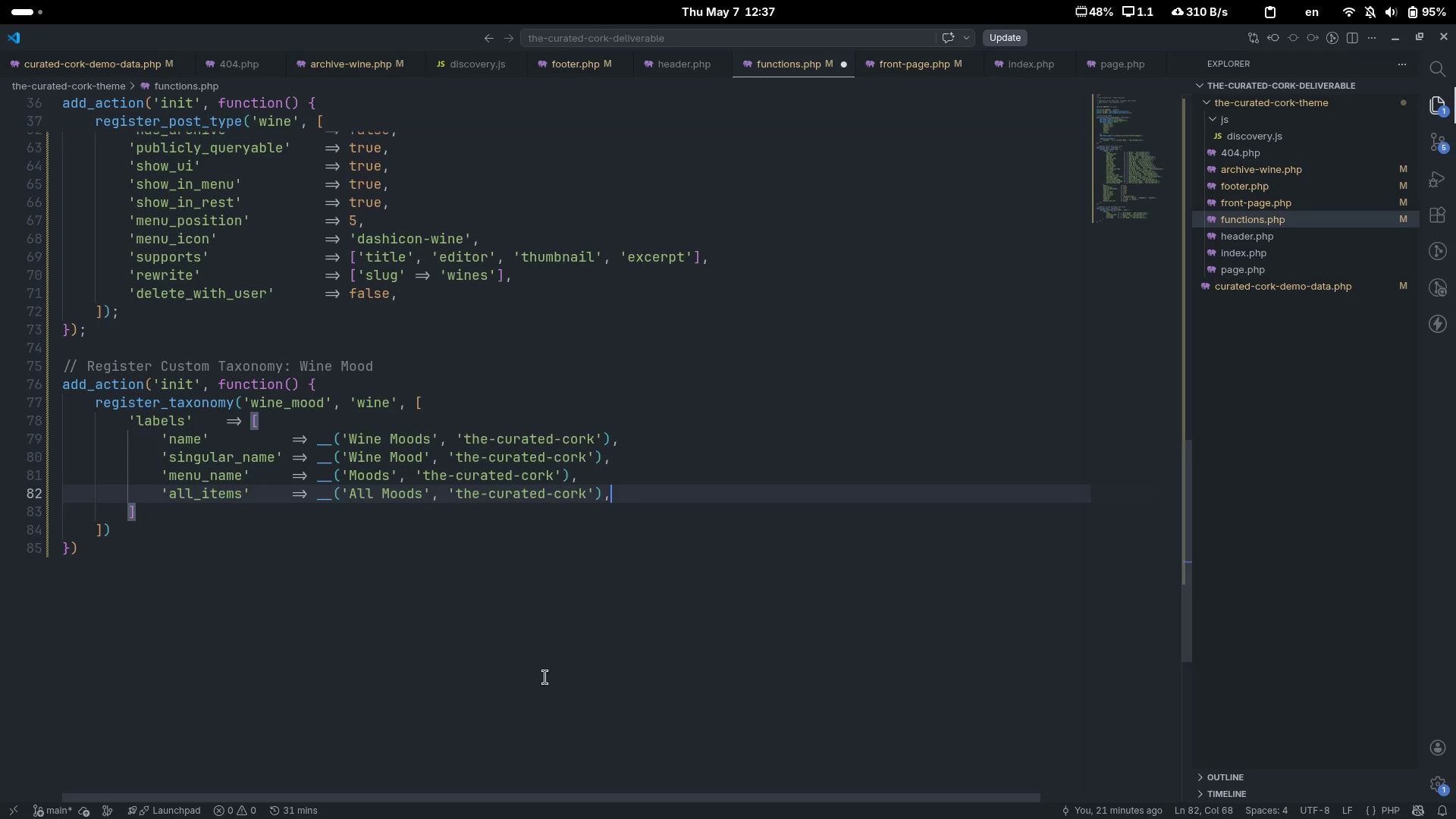 
key(Control+ControlLeft)
 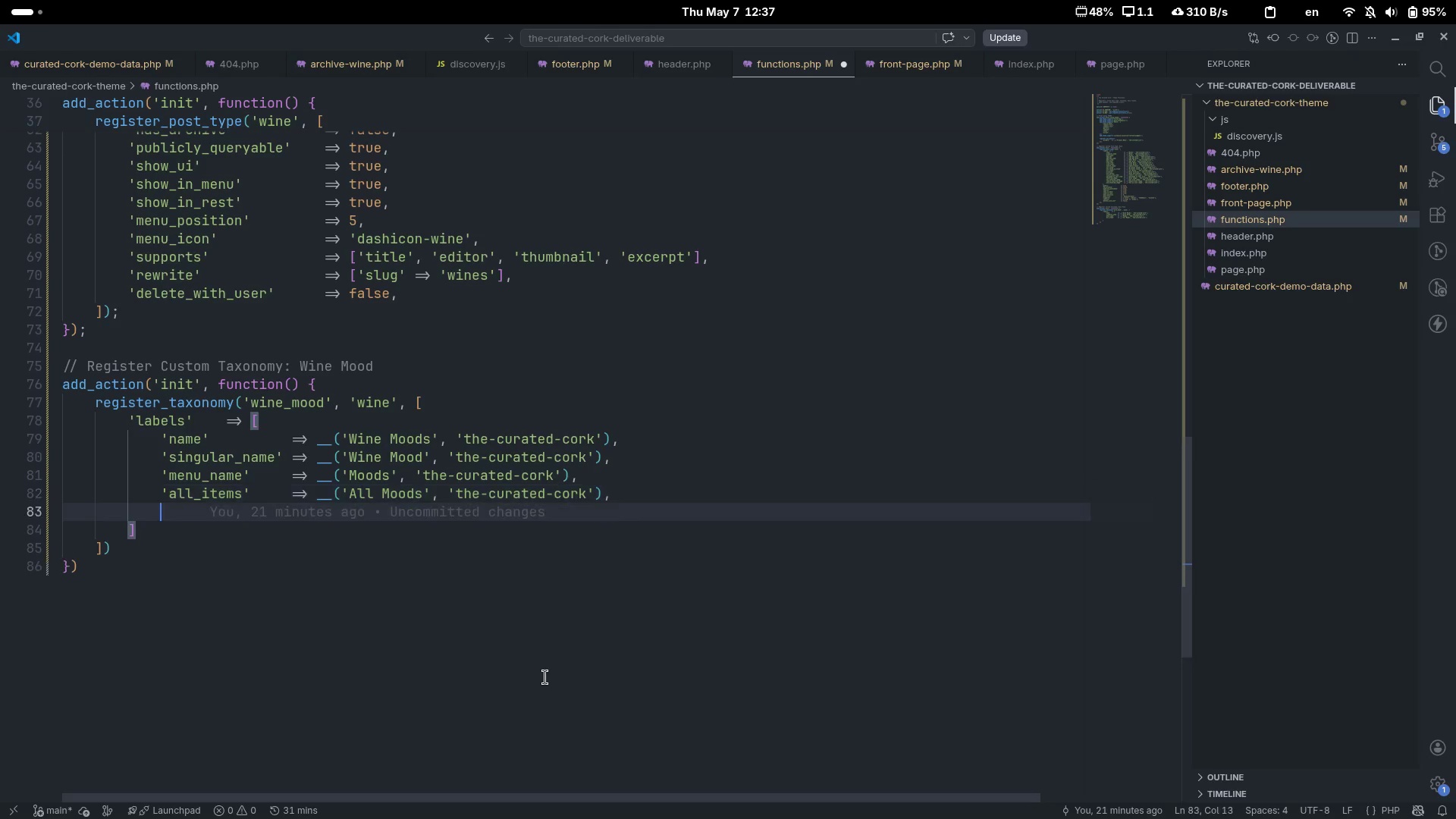 
key(Control+ArrowRight)
 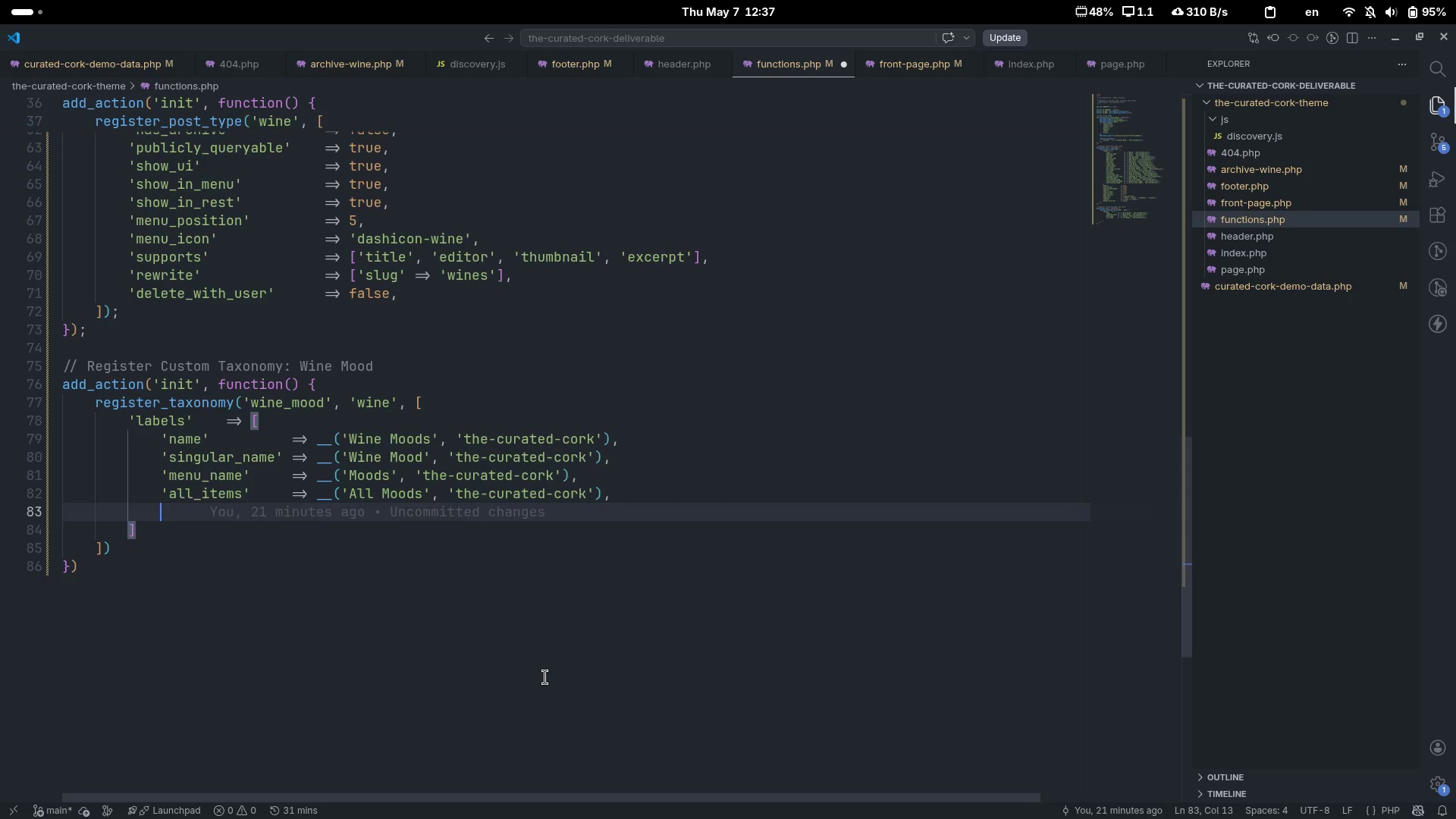 
key(Comma)
 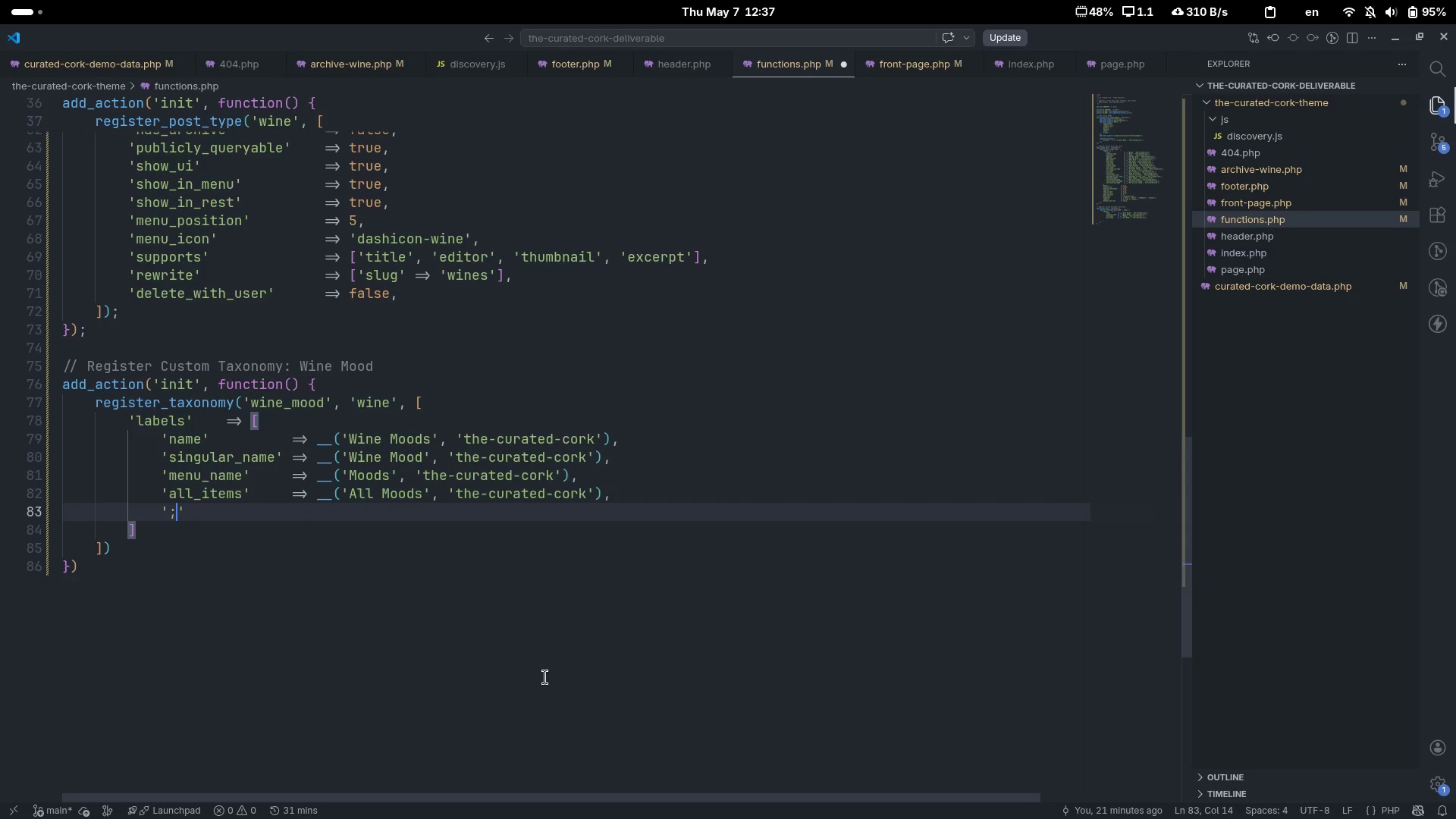 
key(Enter)
 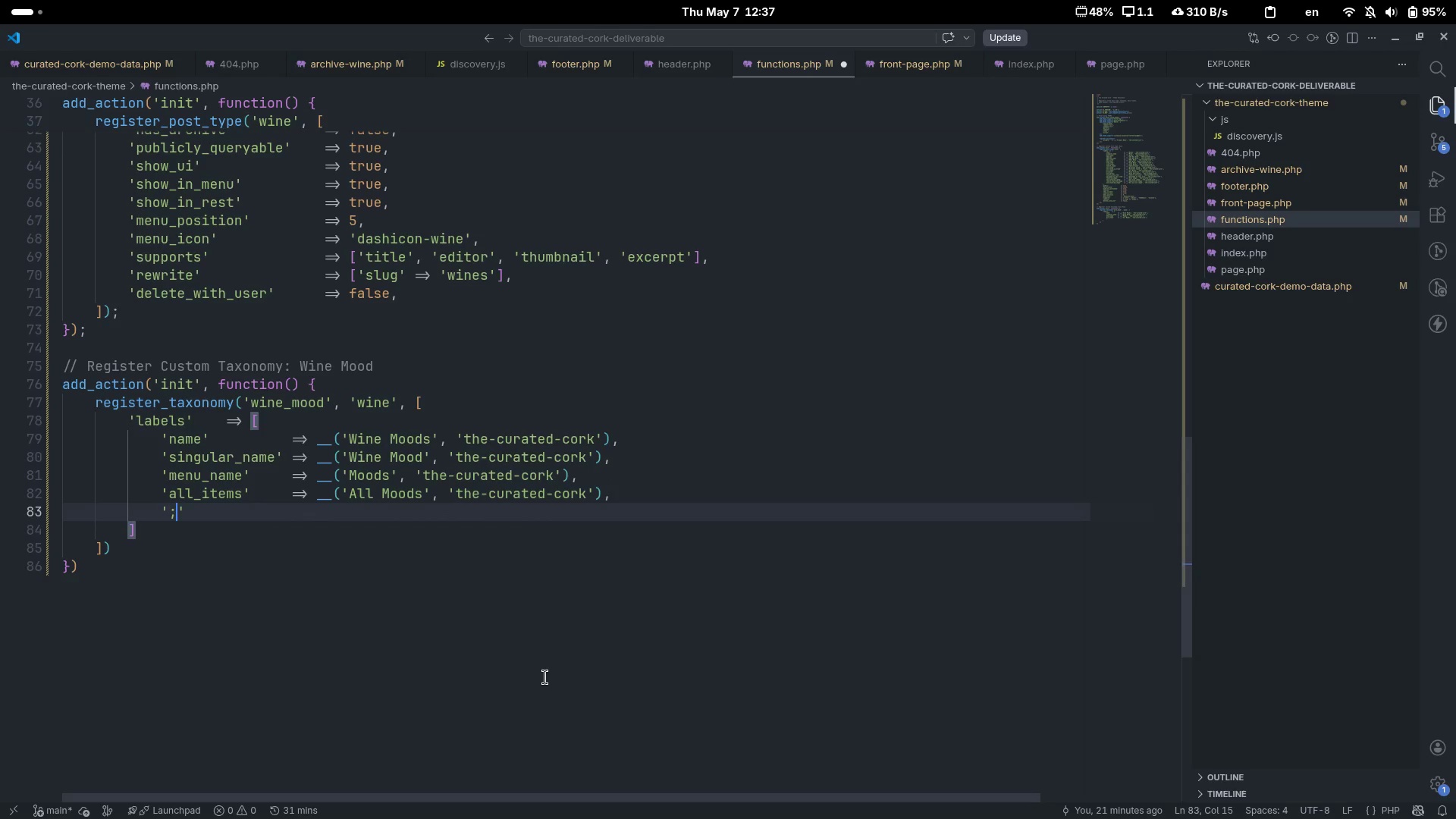 
type(';)
key(Backspace)
type(add_new_item)
 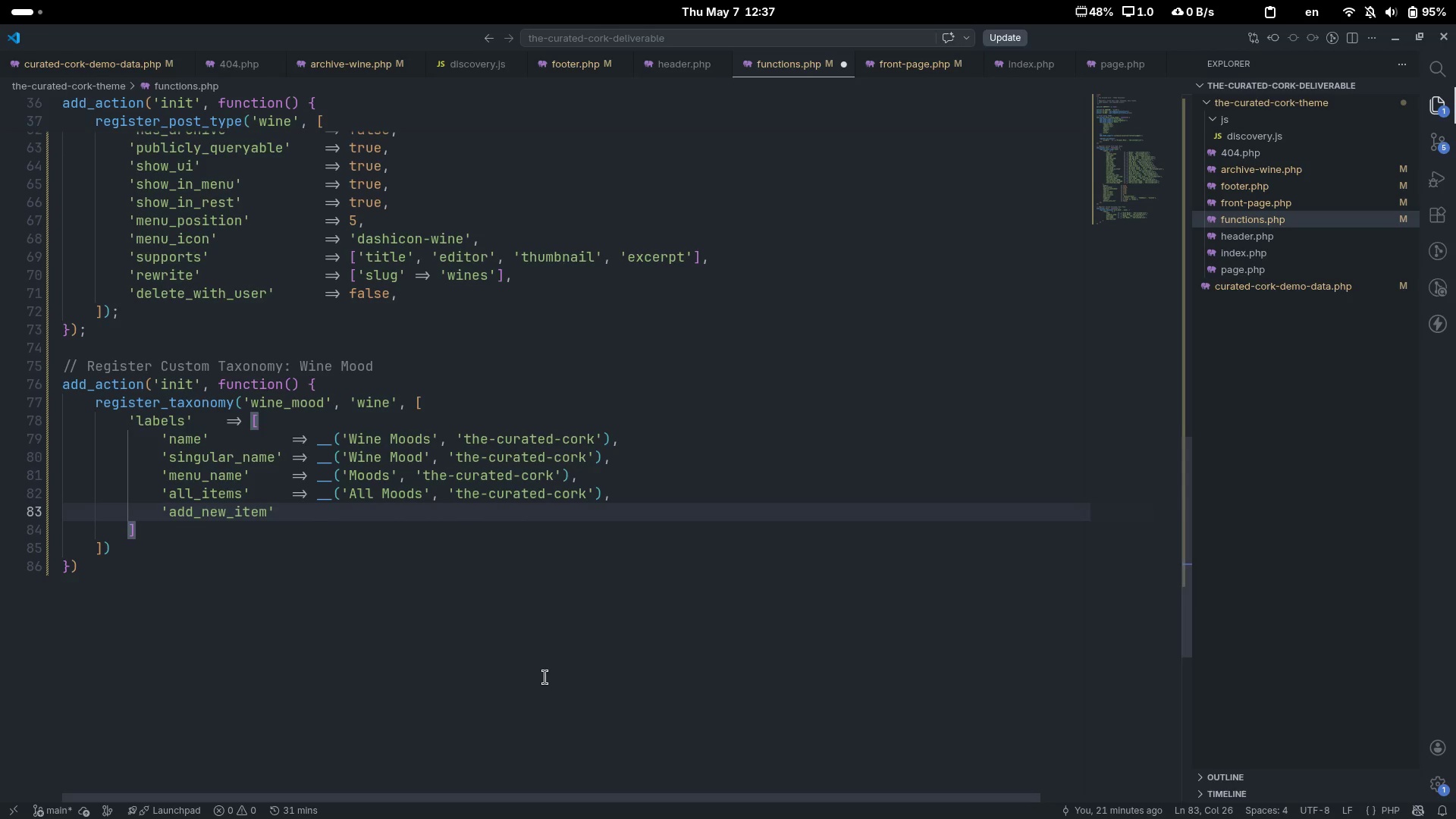 
key(ArrowRight)
 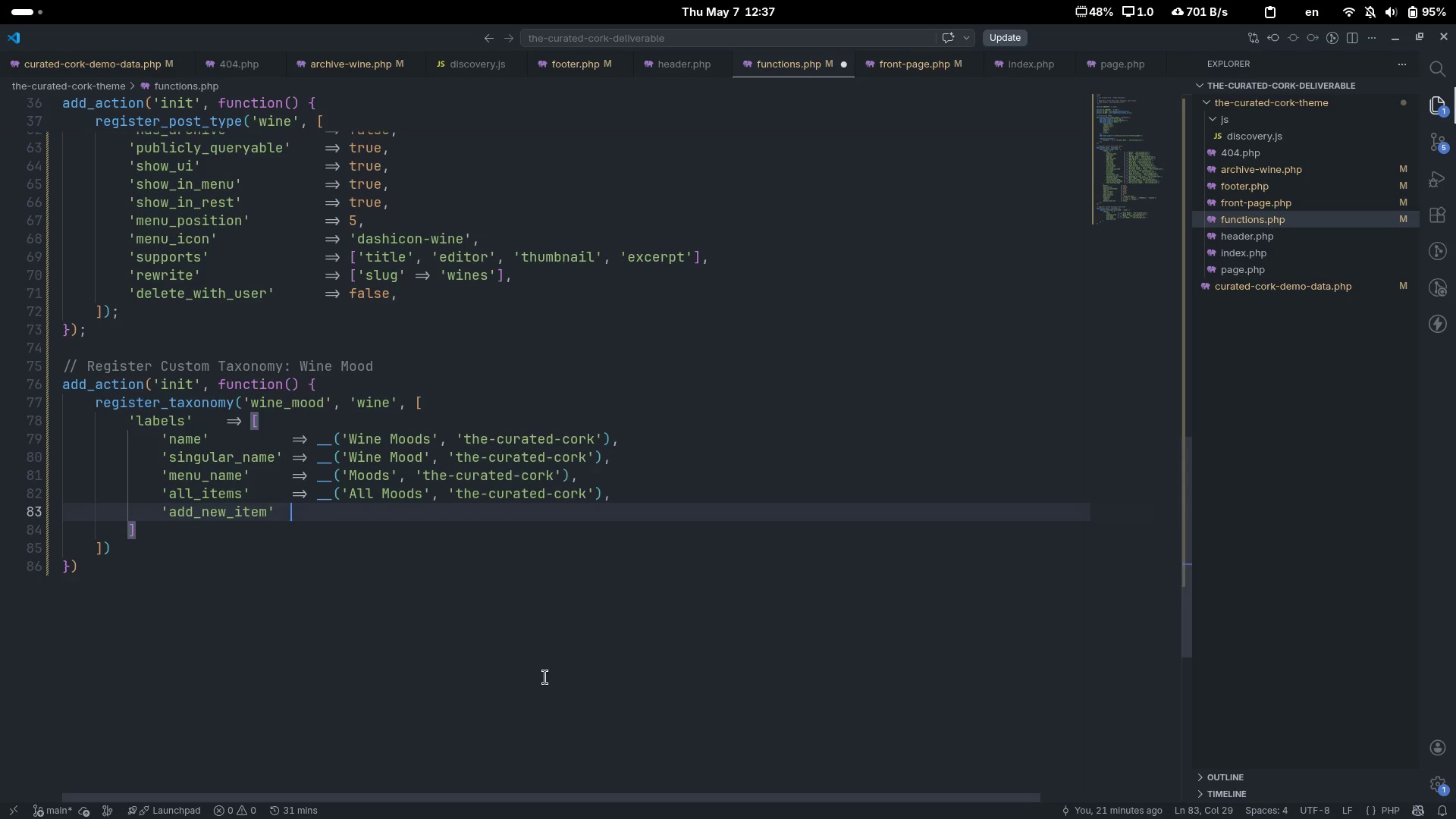 
key(Tab)
type(=> __('Add New Mood)
 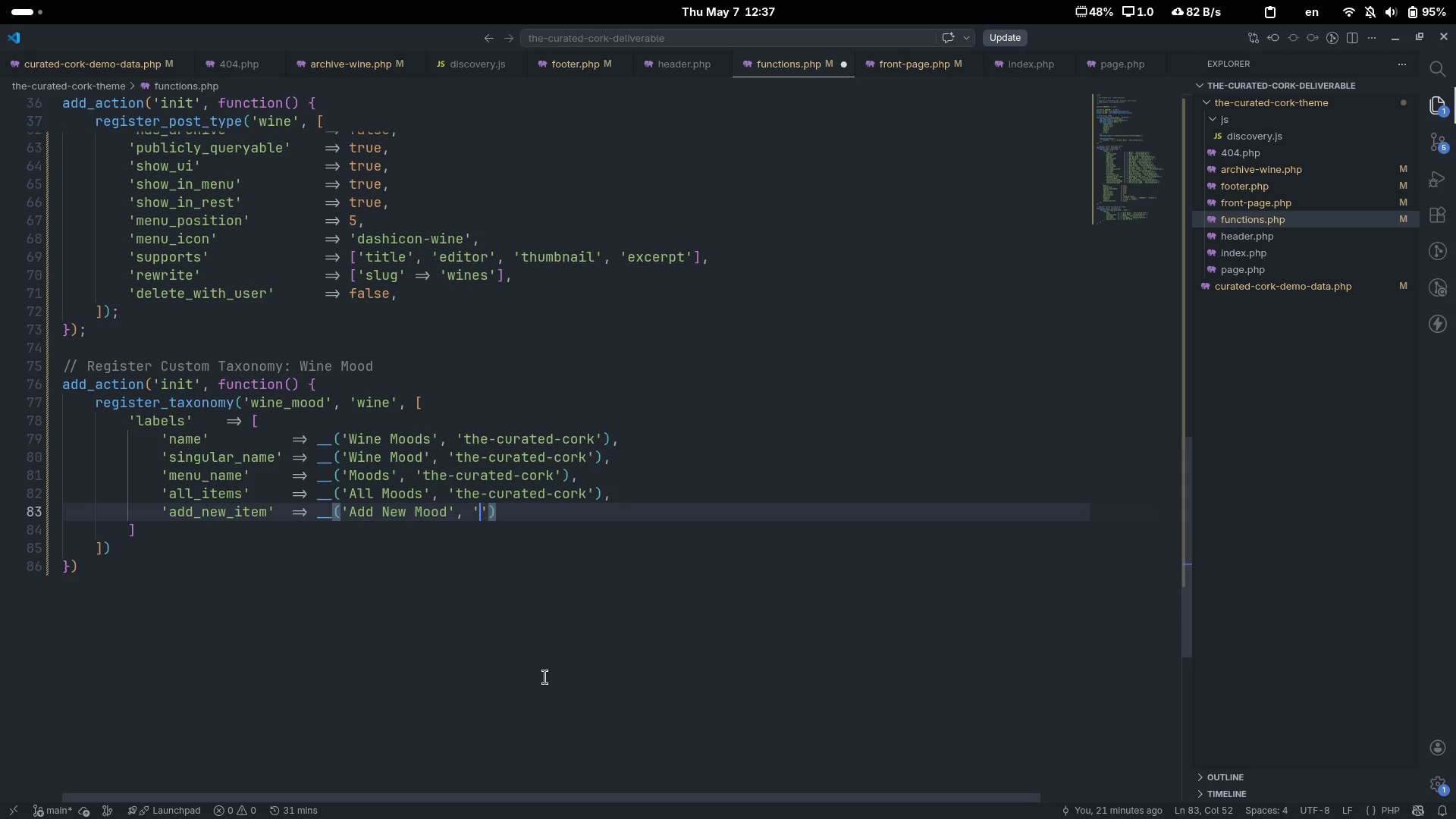 
 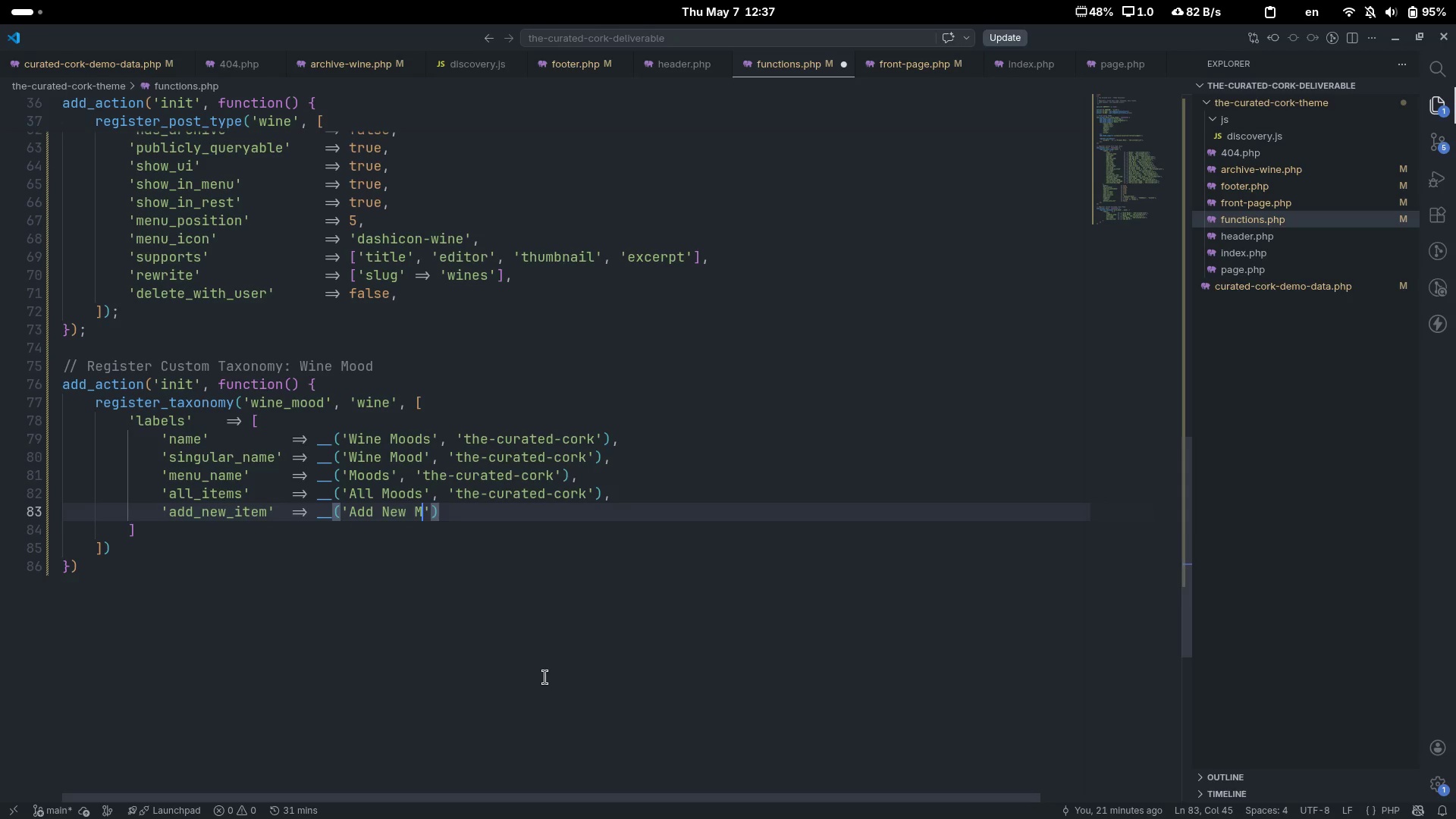 
key(ArrowRight)
 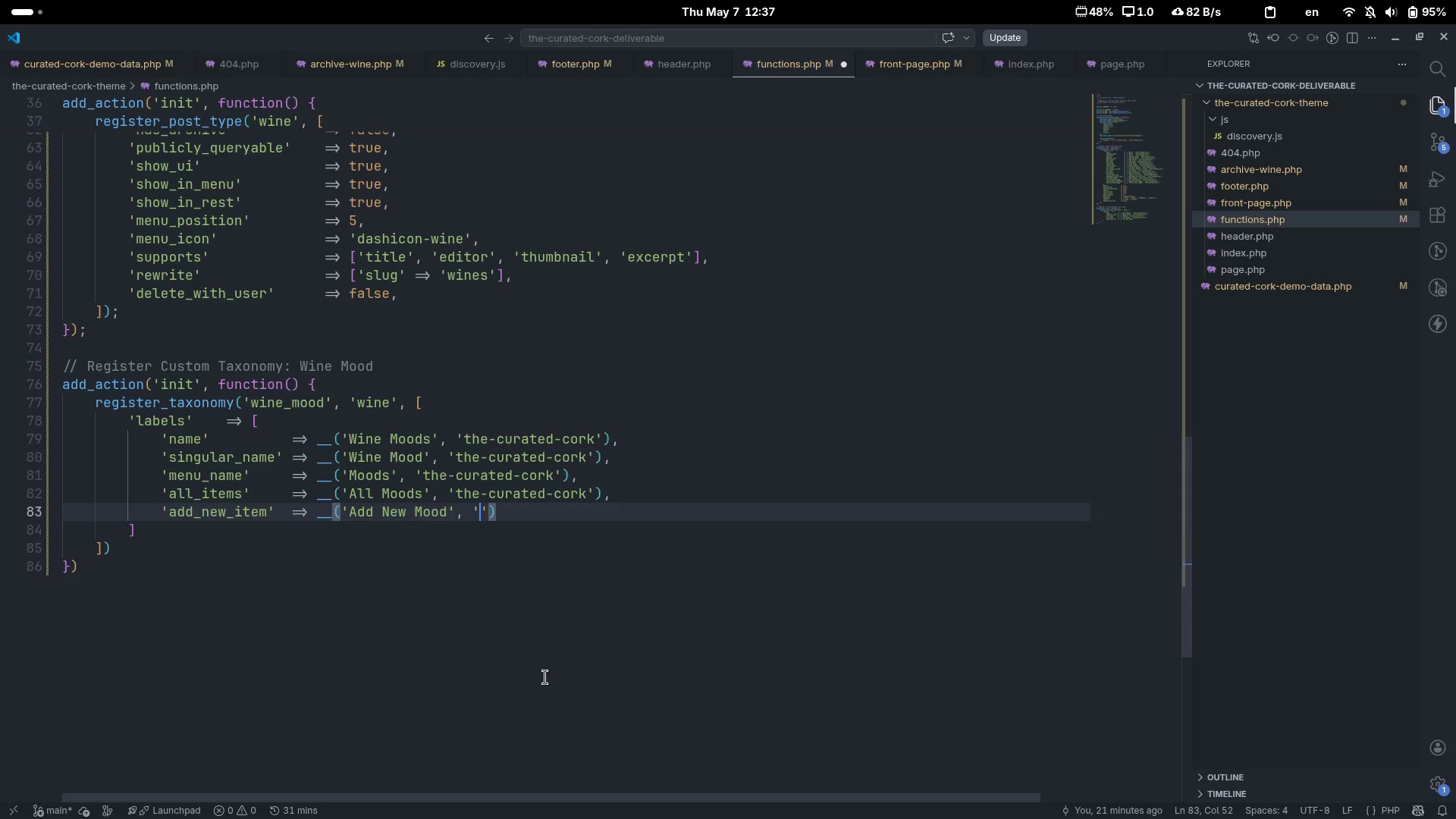 
type(, 'the-curated-cork)
 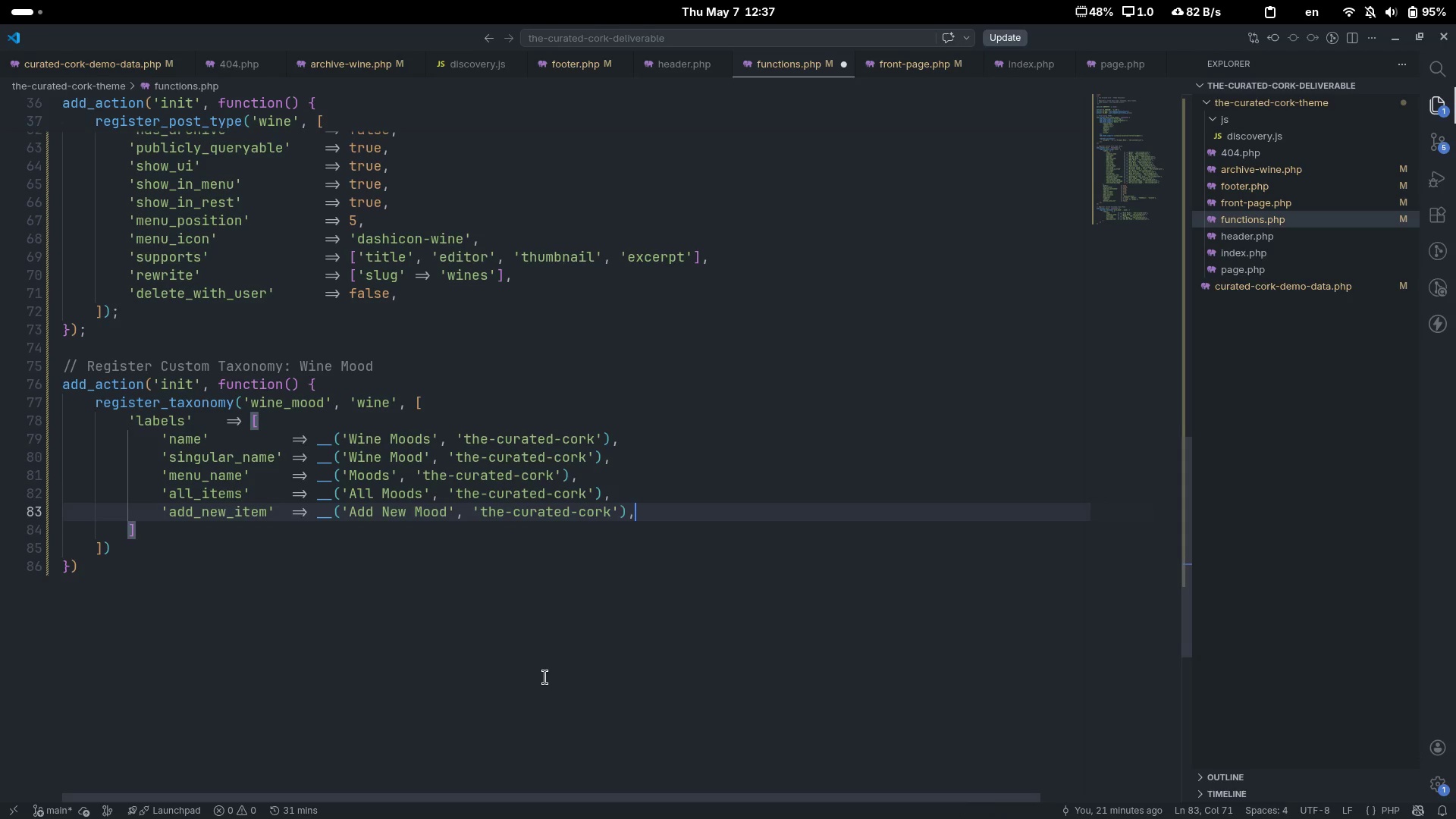 
key(Control+ControlLeft)
 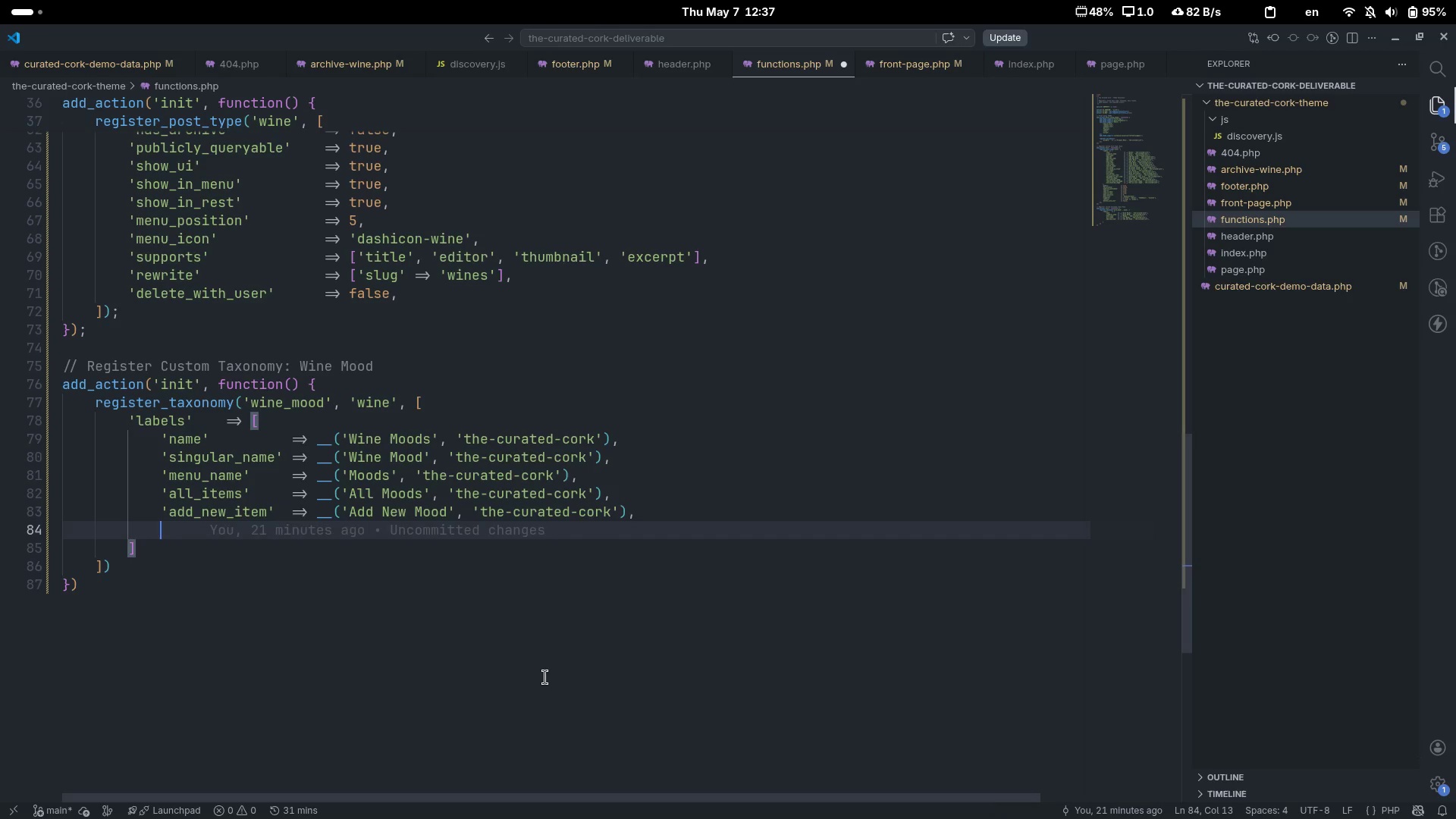 
key(Control+ArrowRight)
 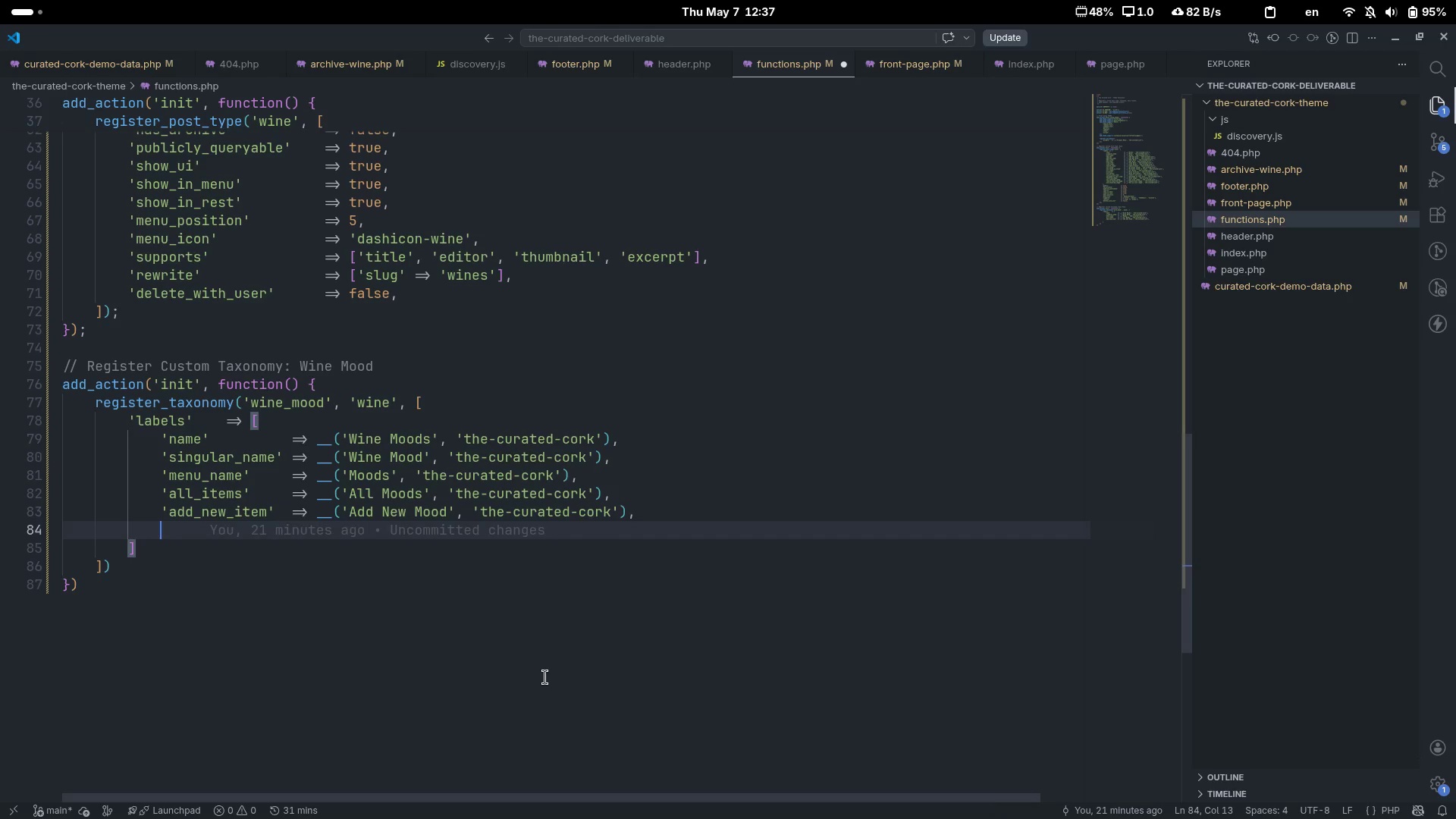 
key(Comma)
 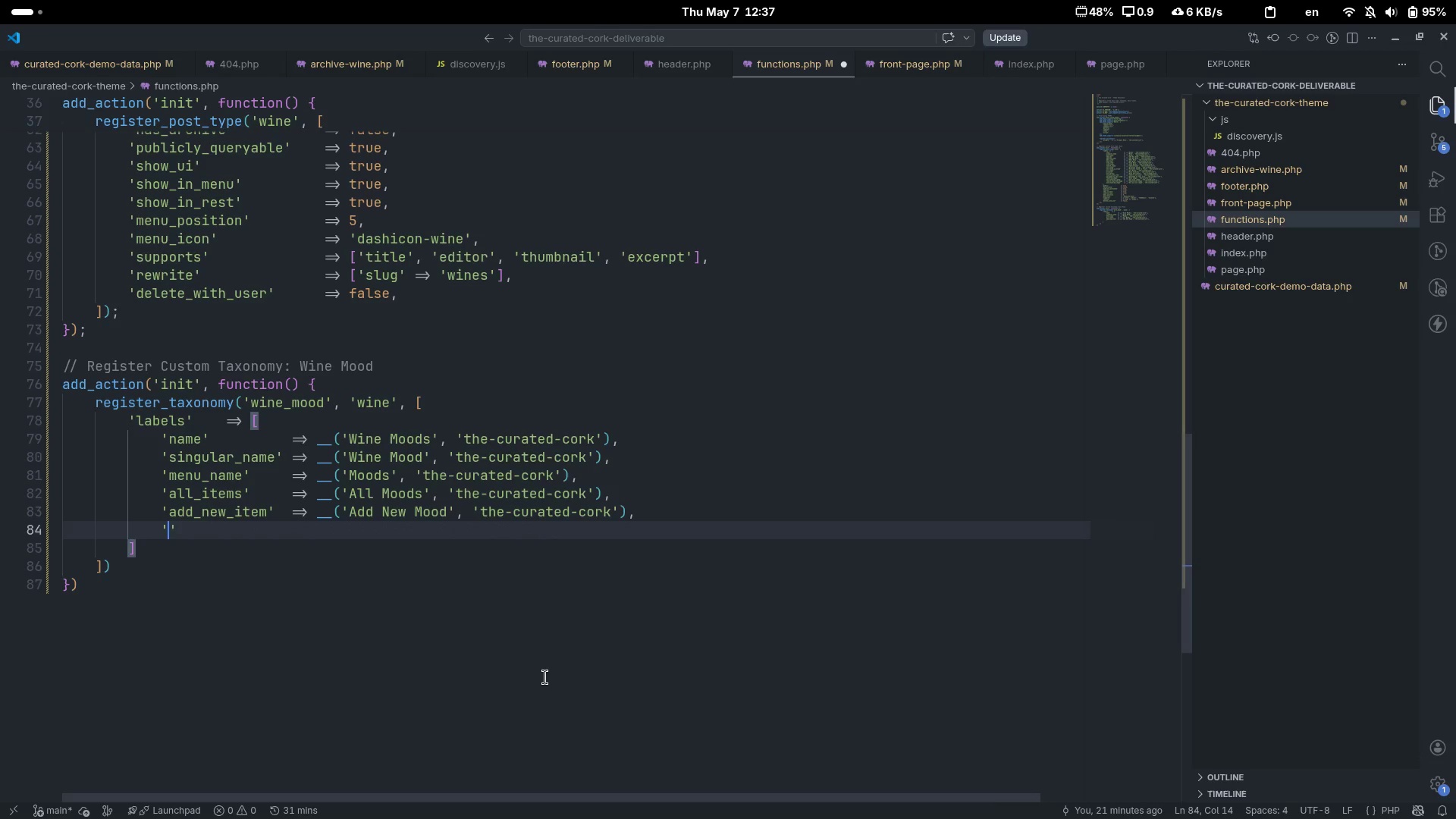 
key(Enter)
 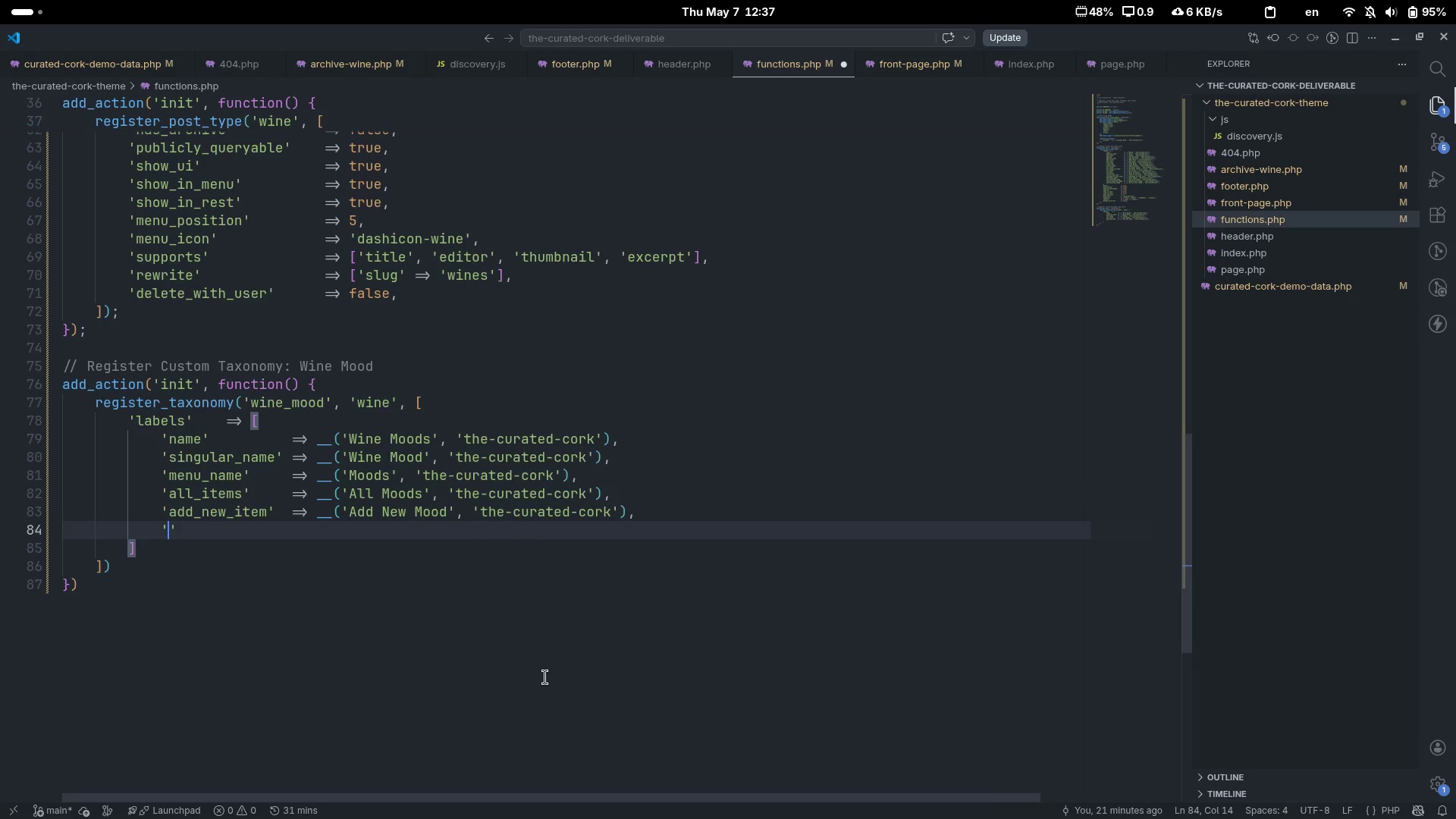 
type('edit_item)
 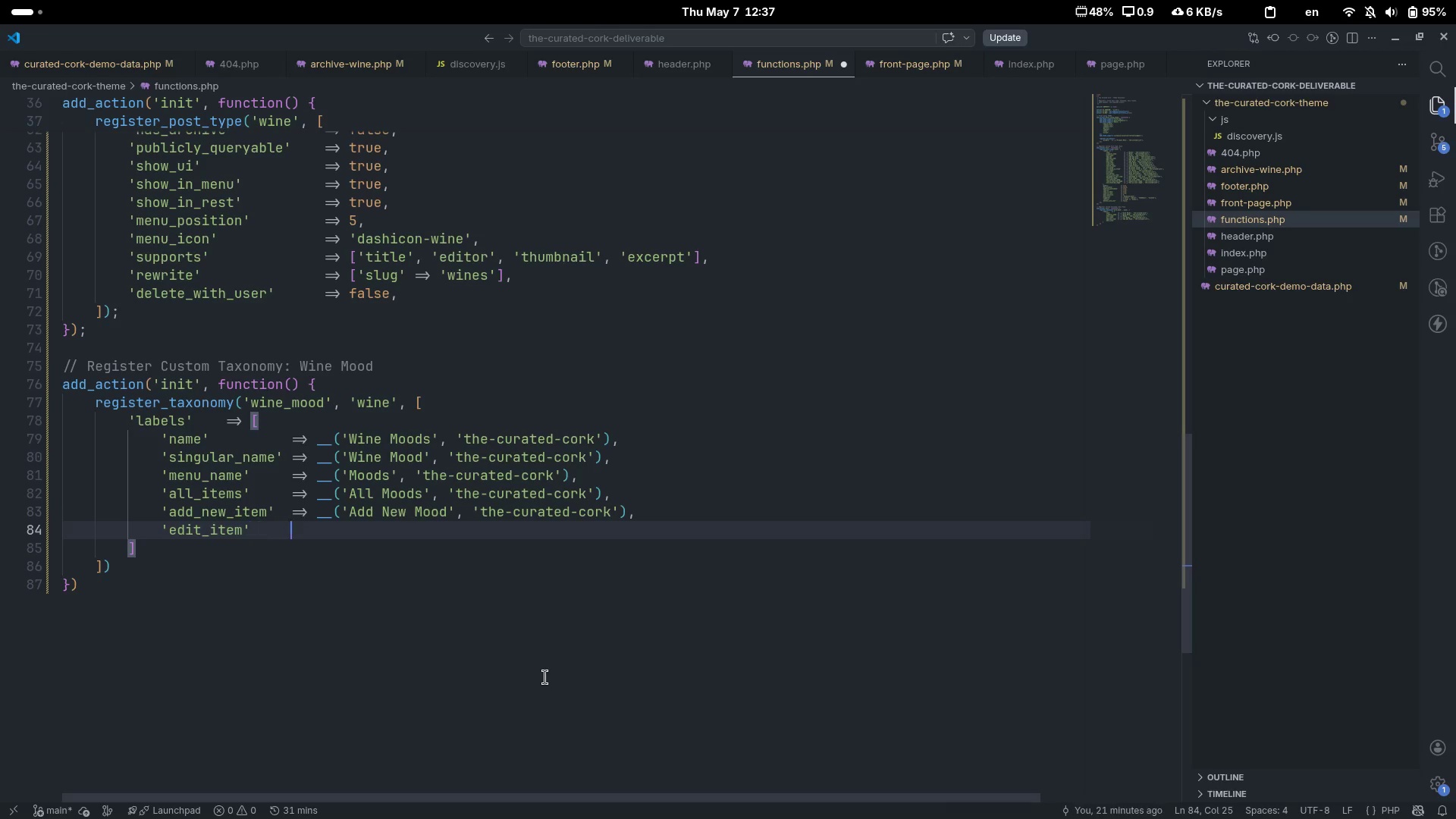 
key(ArrowRight)
 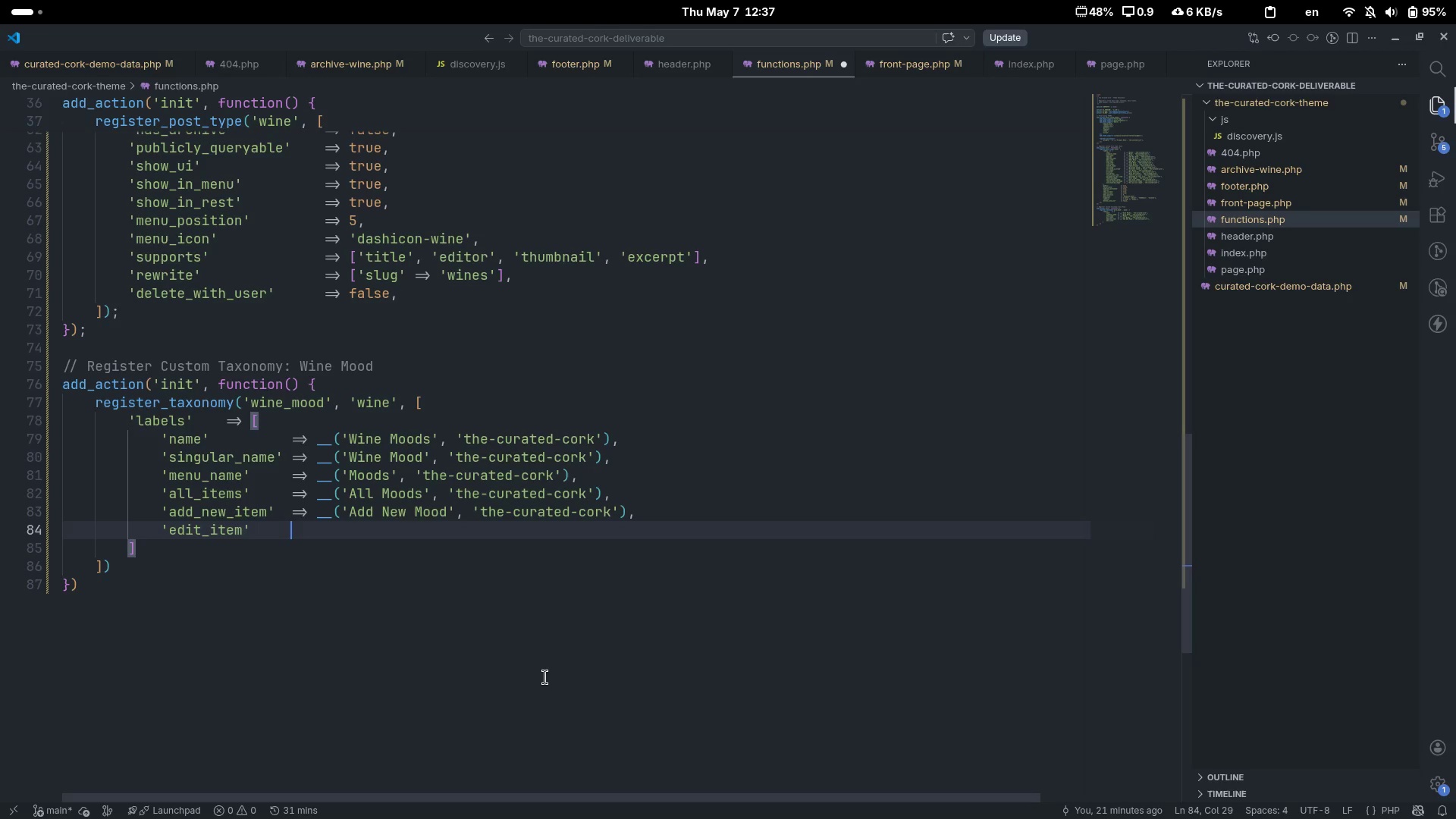 
key(Tab)
 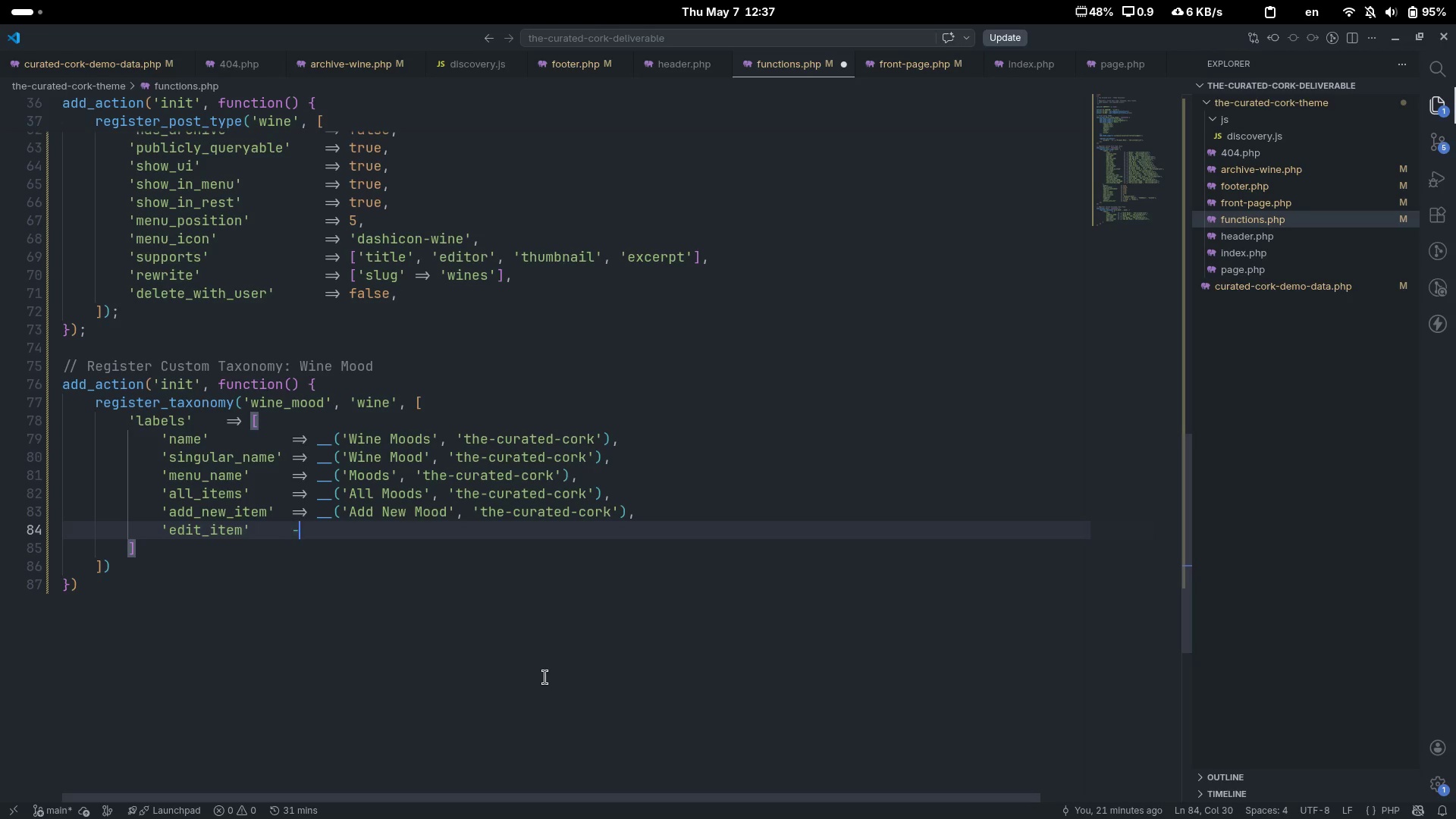 
key(Tab)
 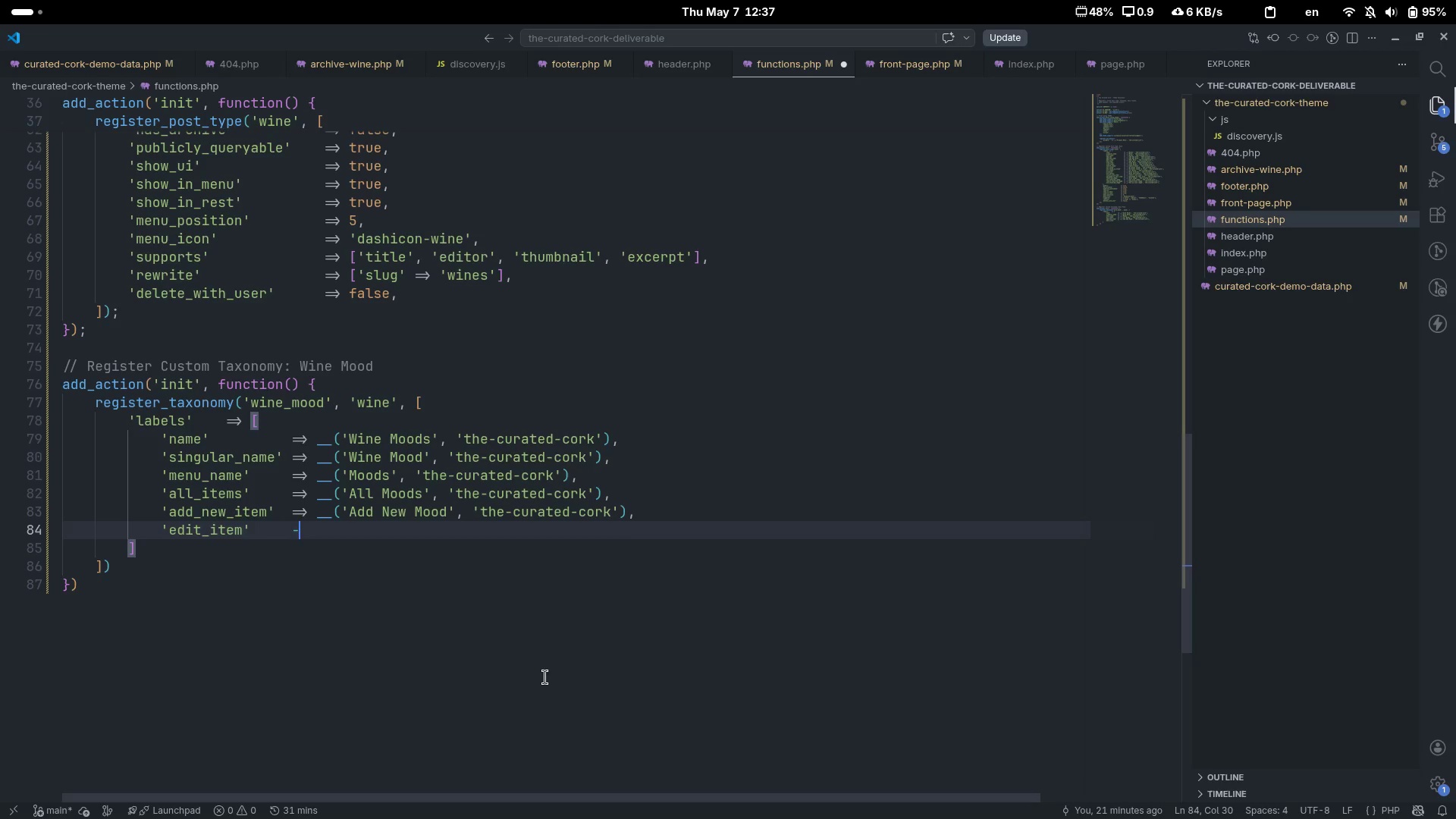 
key(Minus)
 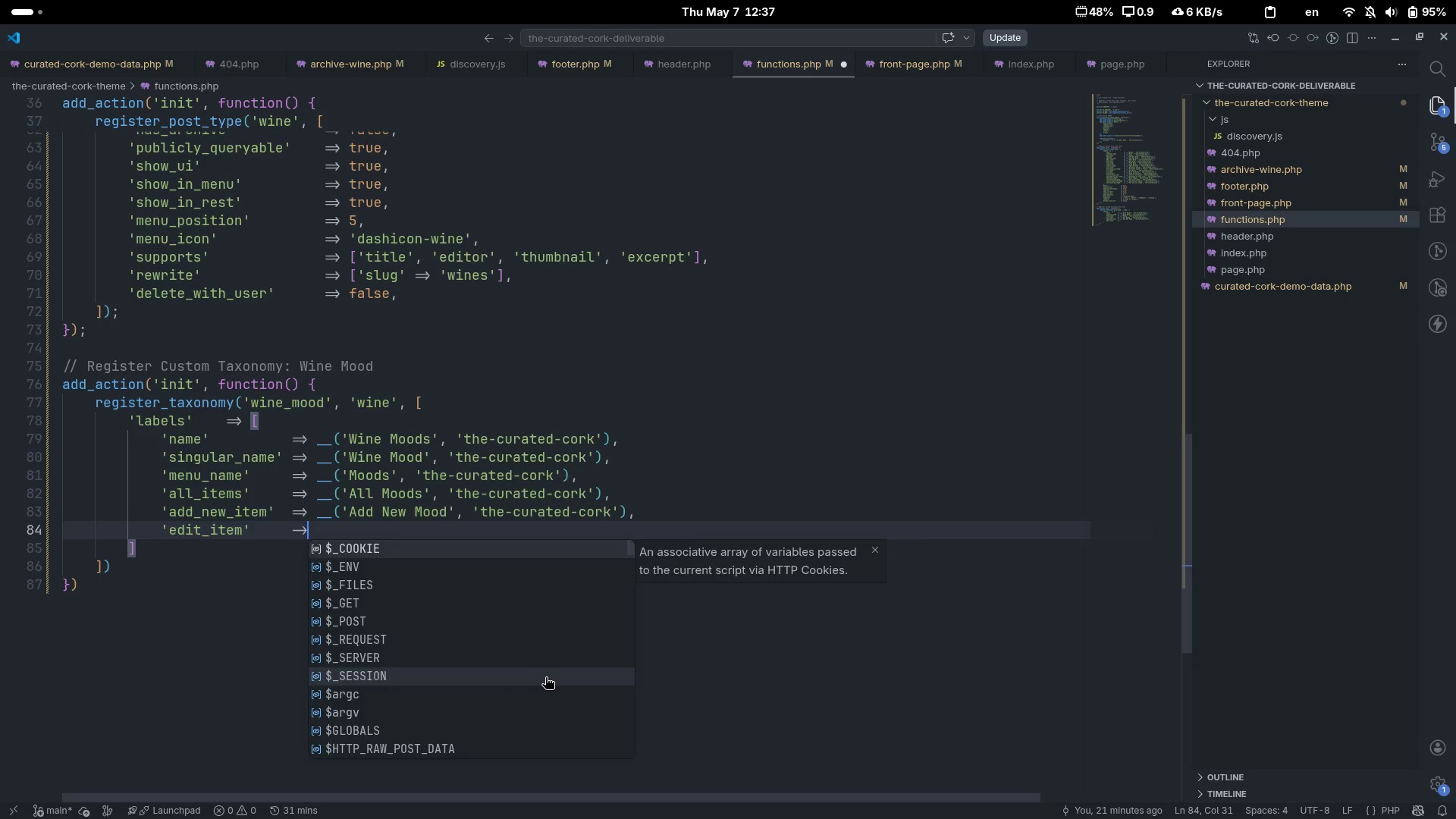 
key(Shift+Period)
 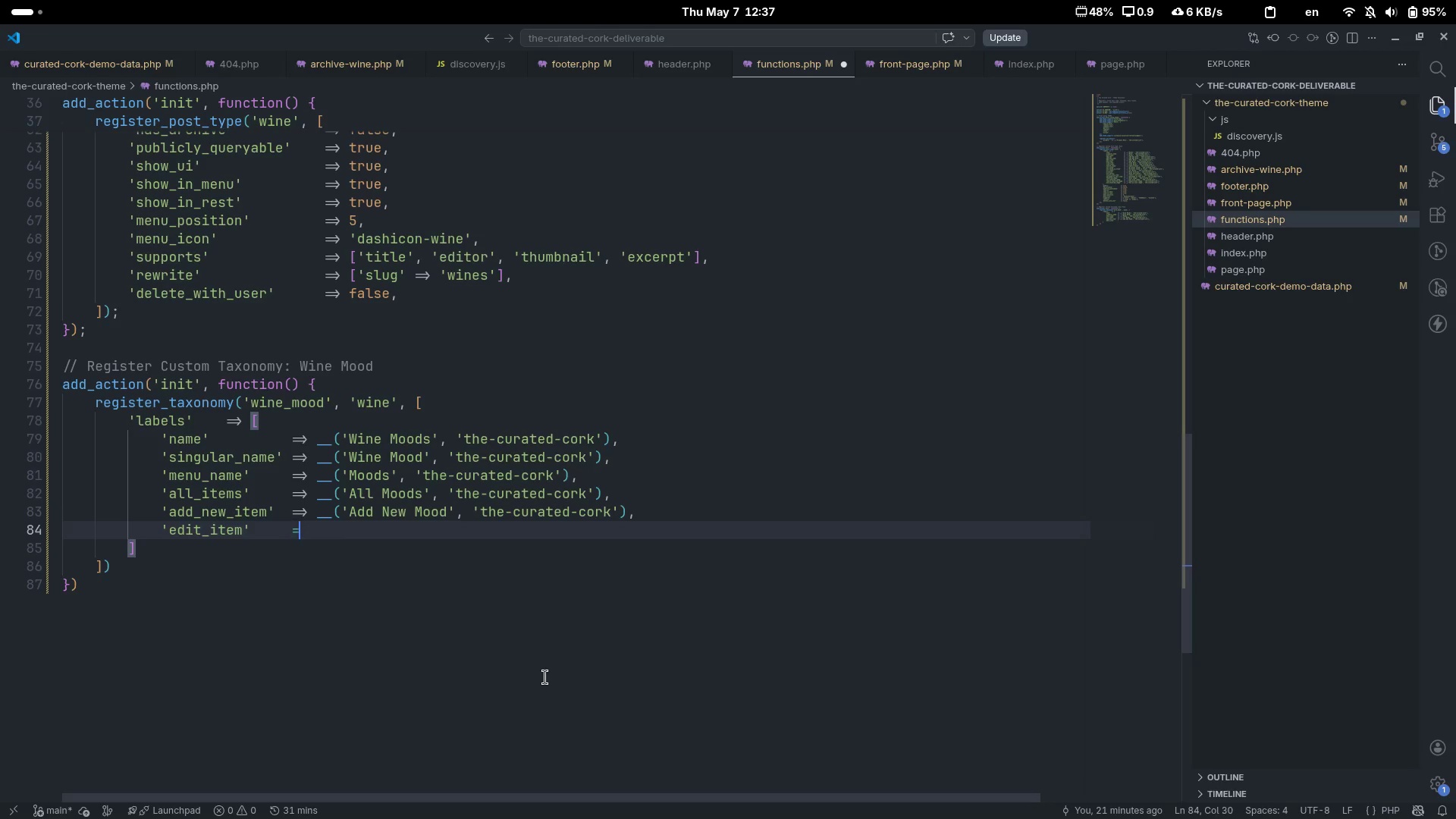 
key(Backspace)
 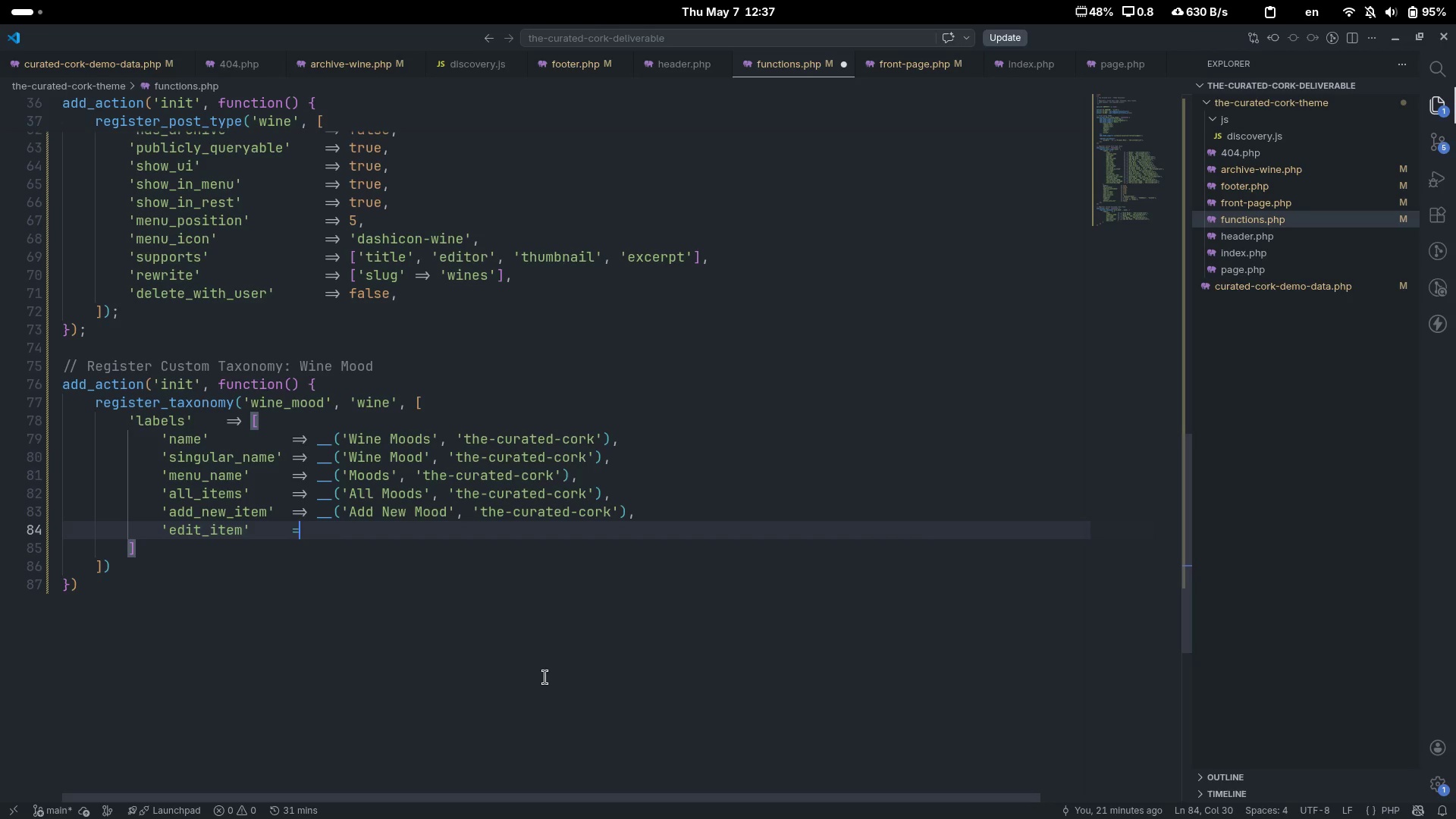 
key(Backspace)
 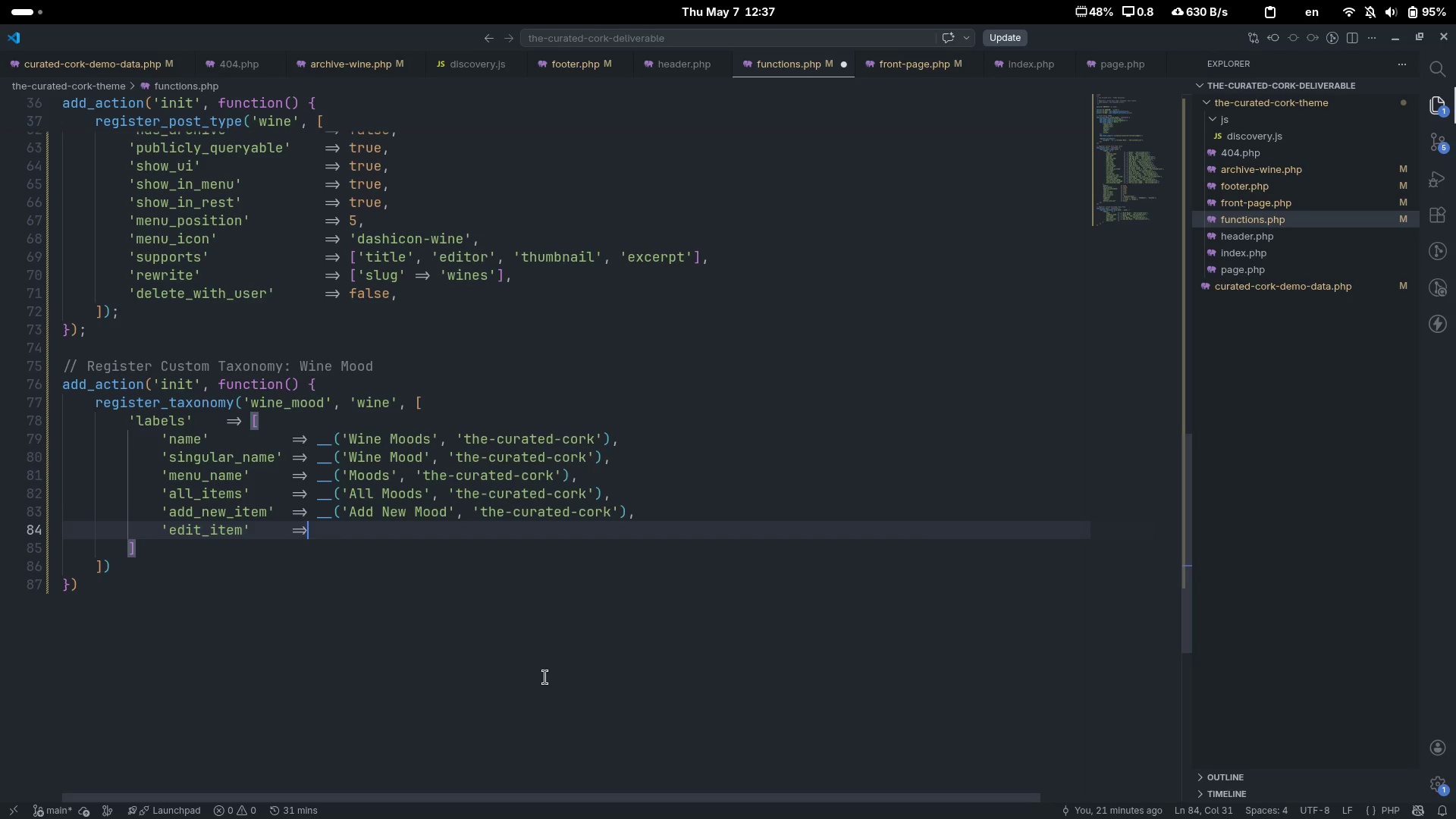 
key(Equal)
 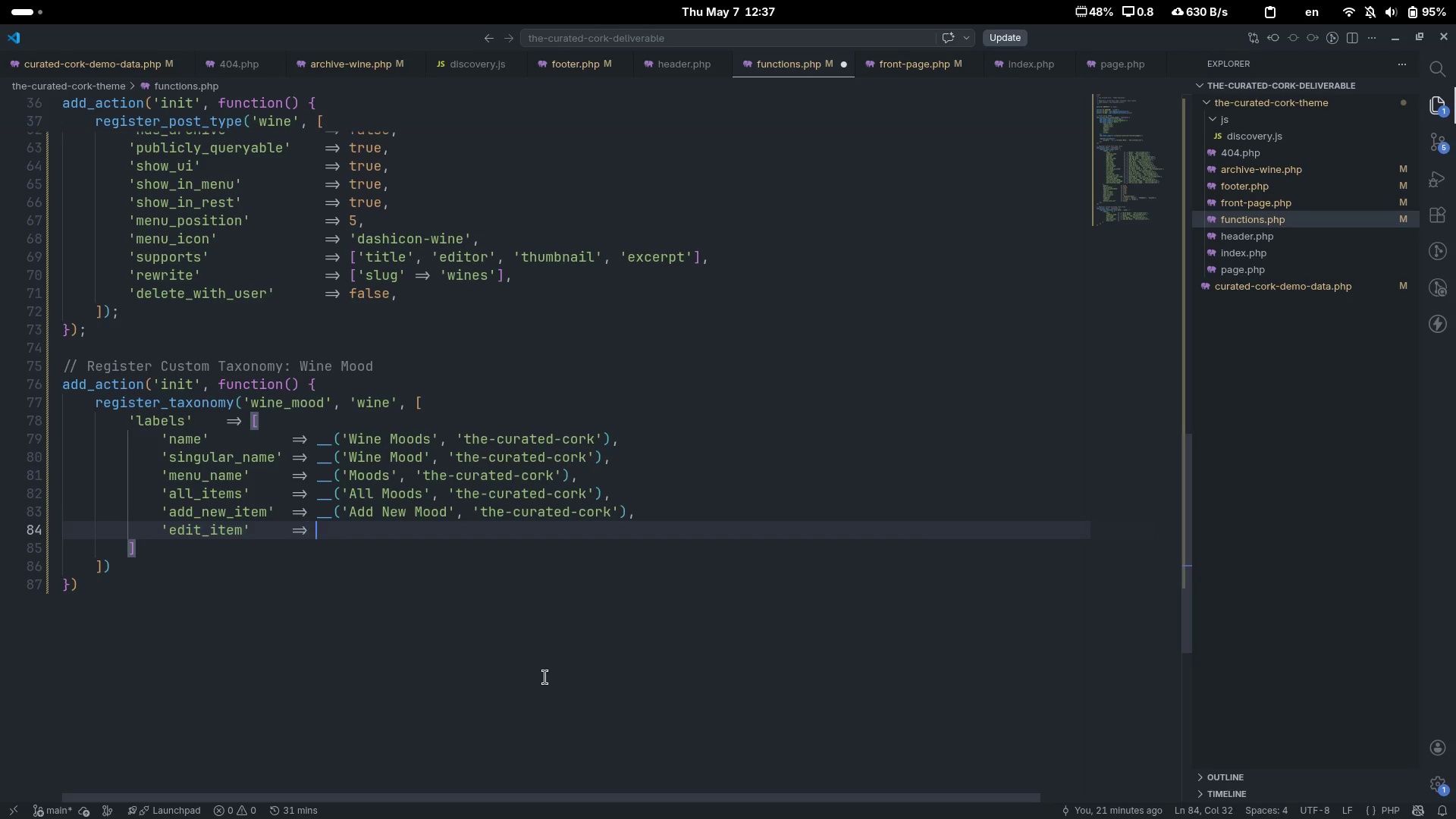 
key(Shift+ShiftLeft)
 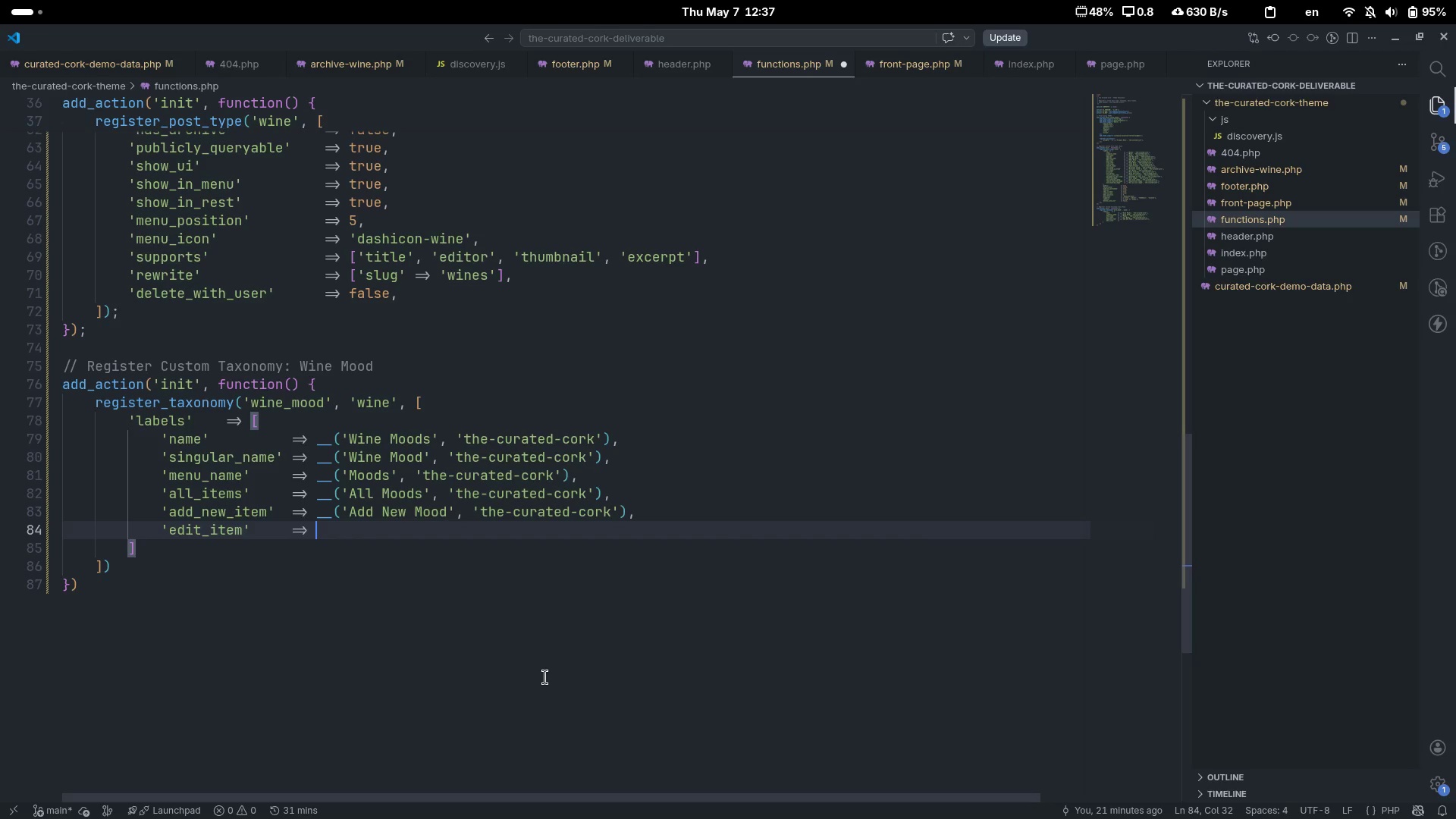 
key(Shift+Period)
 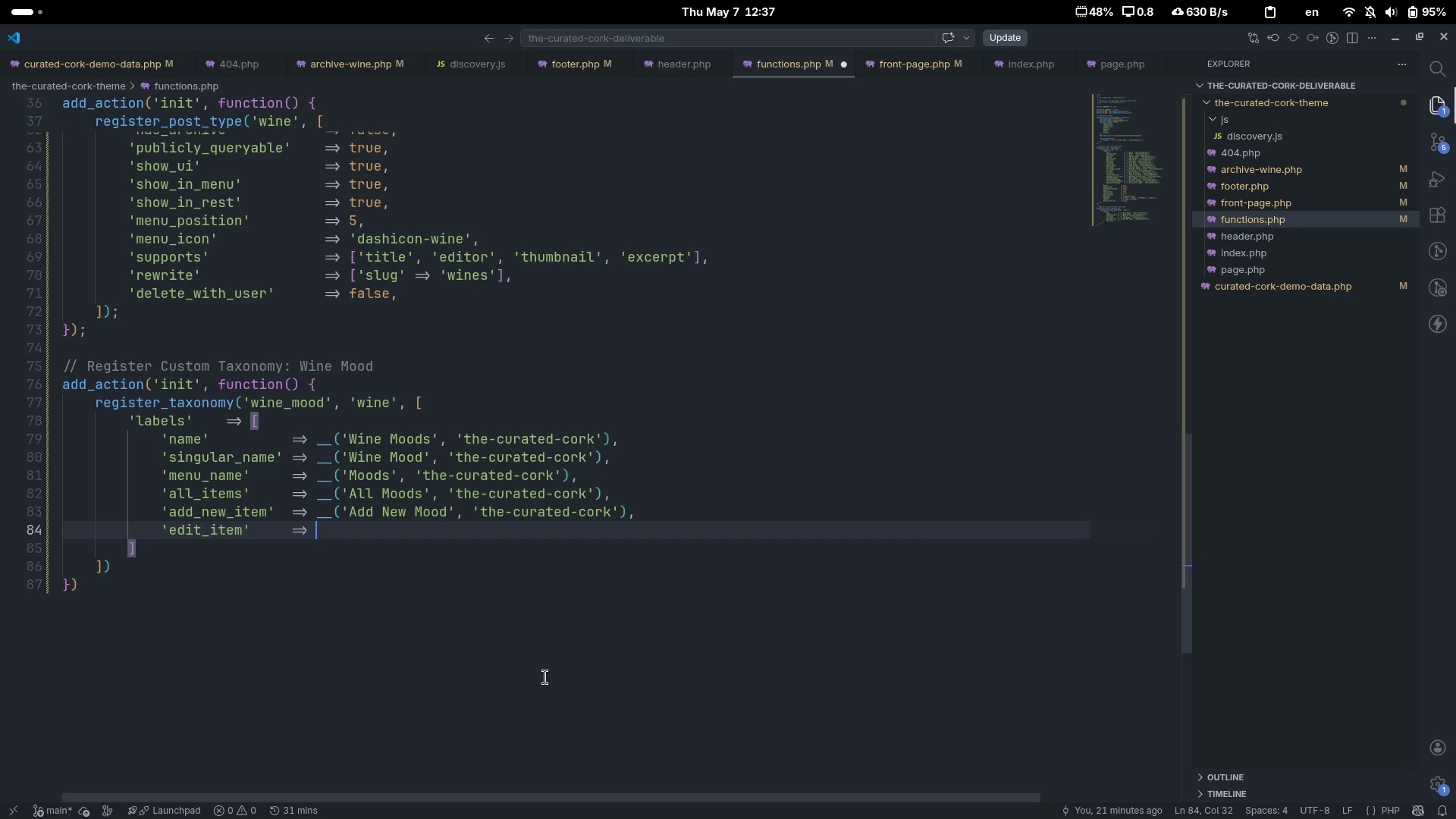 
key(Space)
 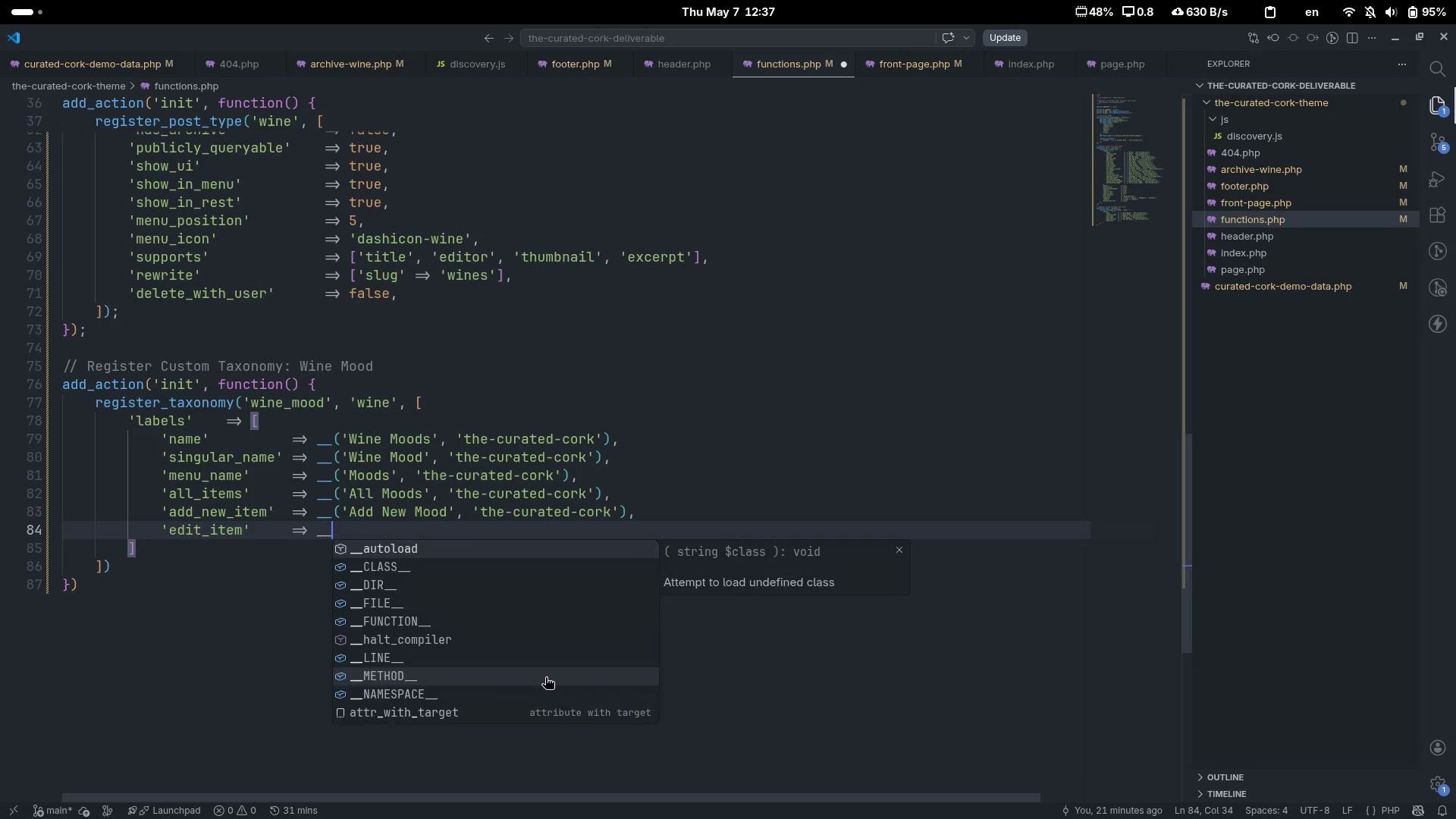 
key(Shift+Minus)